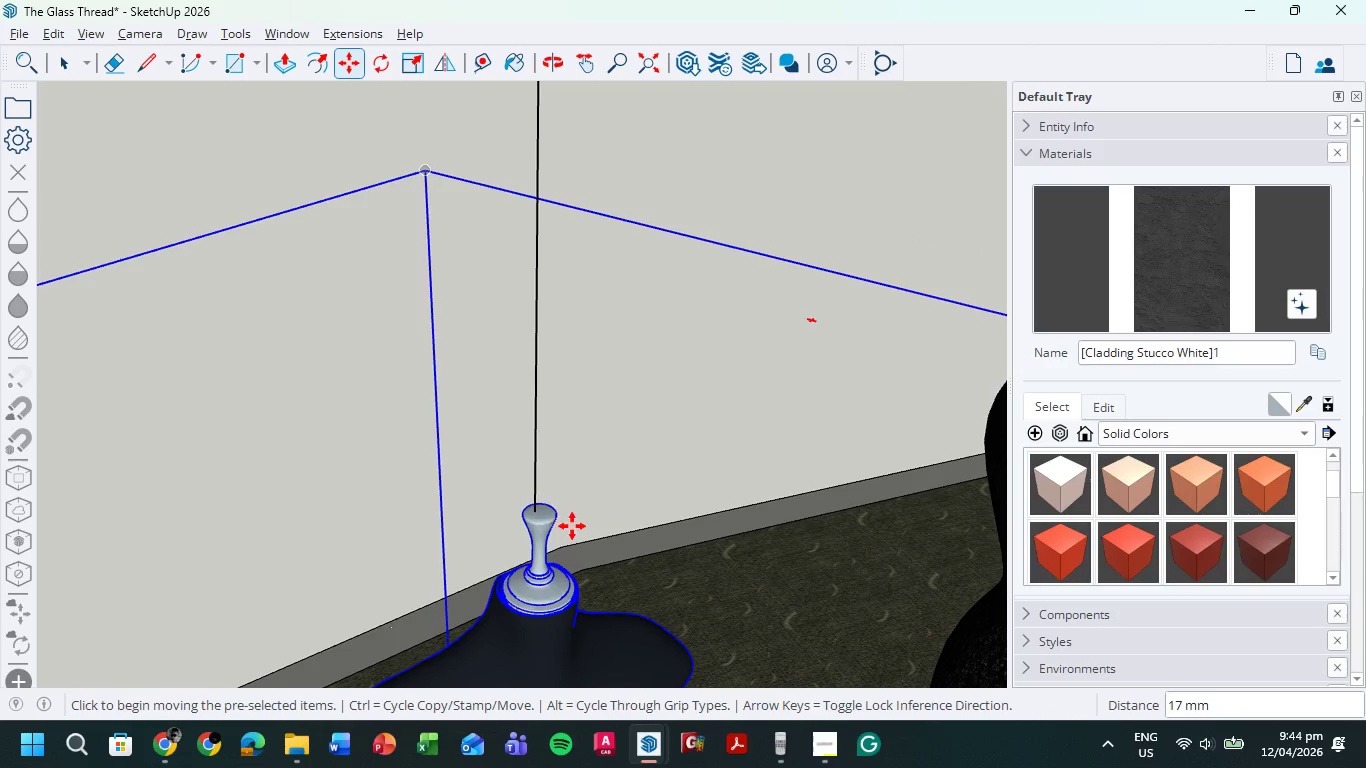 
hold_key(key=ShiftLeft, duration=0.52)
 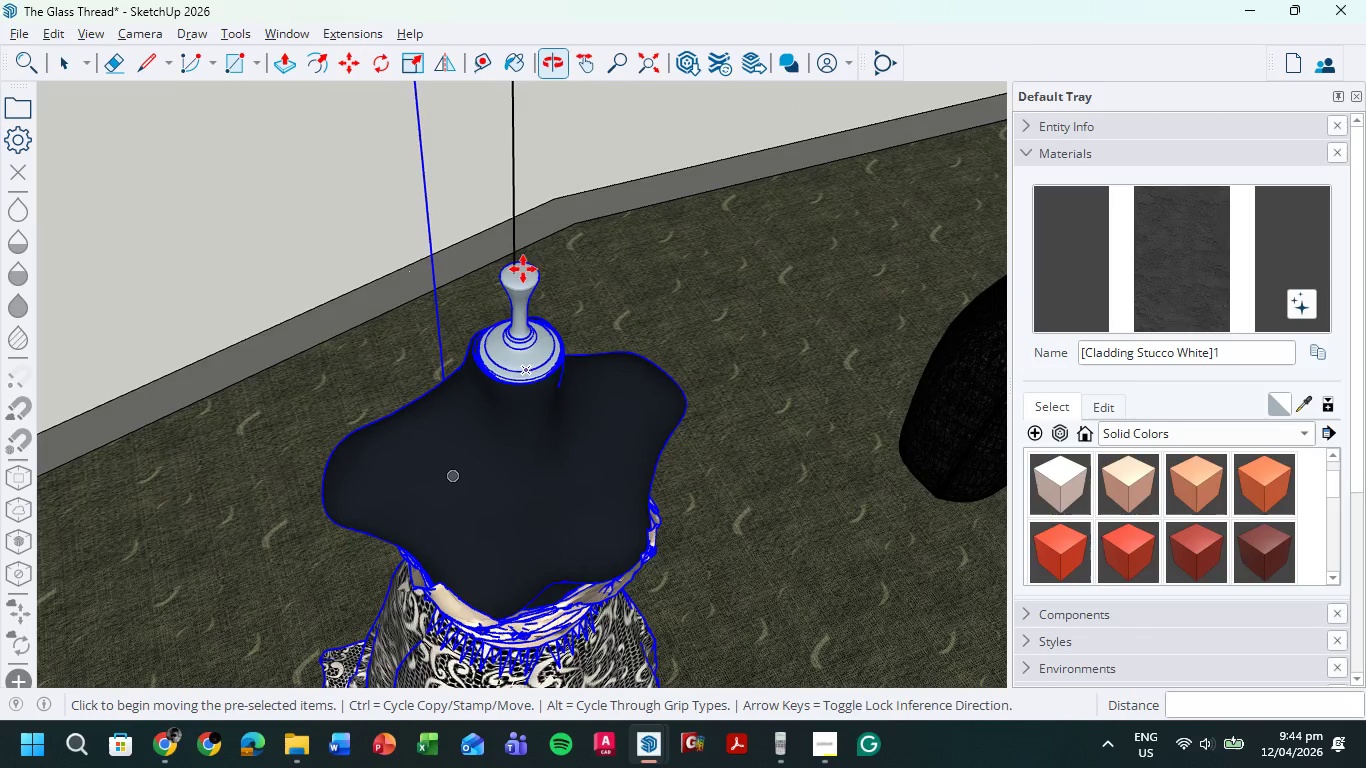 
scroll: coordinate [557, 508], scroll_direction: up, amount: 2.0
 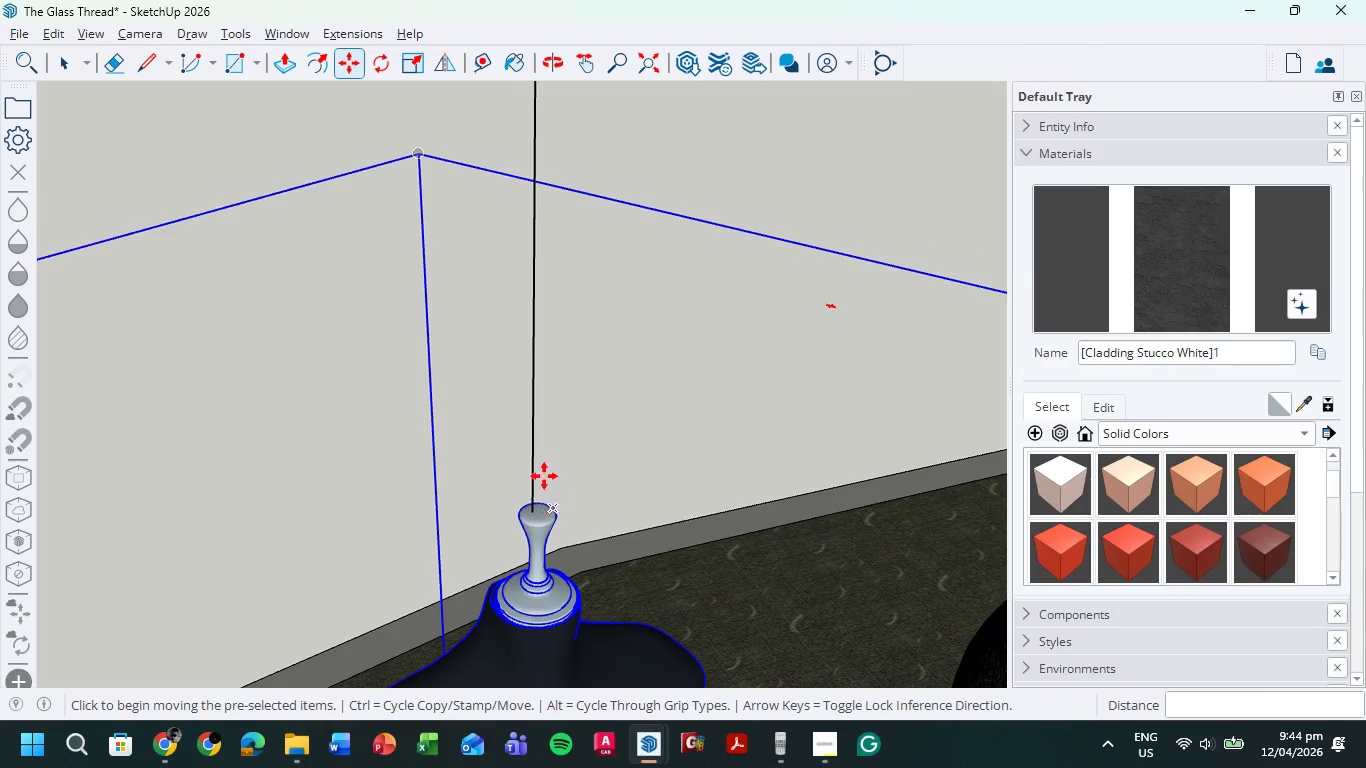 
left_click([524, 284])
 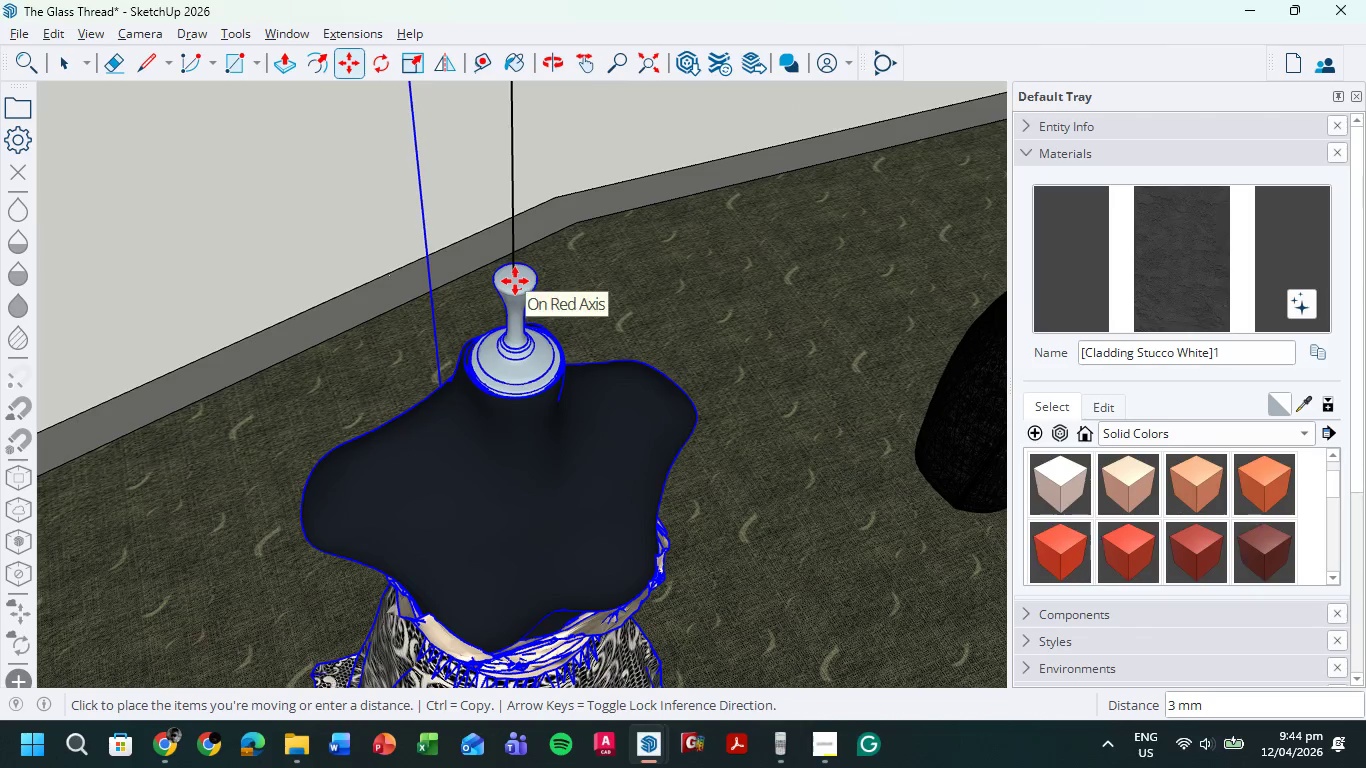 
scroll: coordinate [522, 260], scroll_direction: up, amount: 3.0
 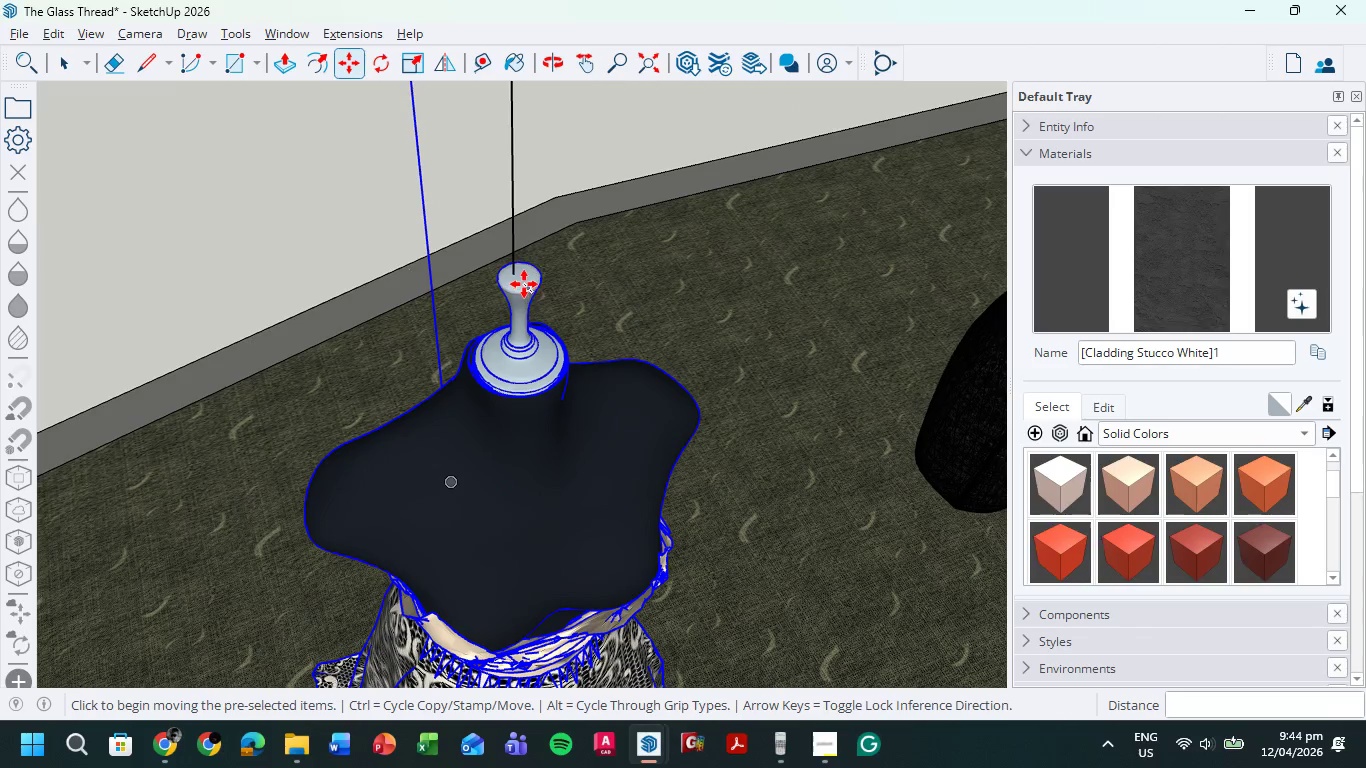 
left_click([515, 281])
 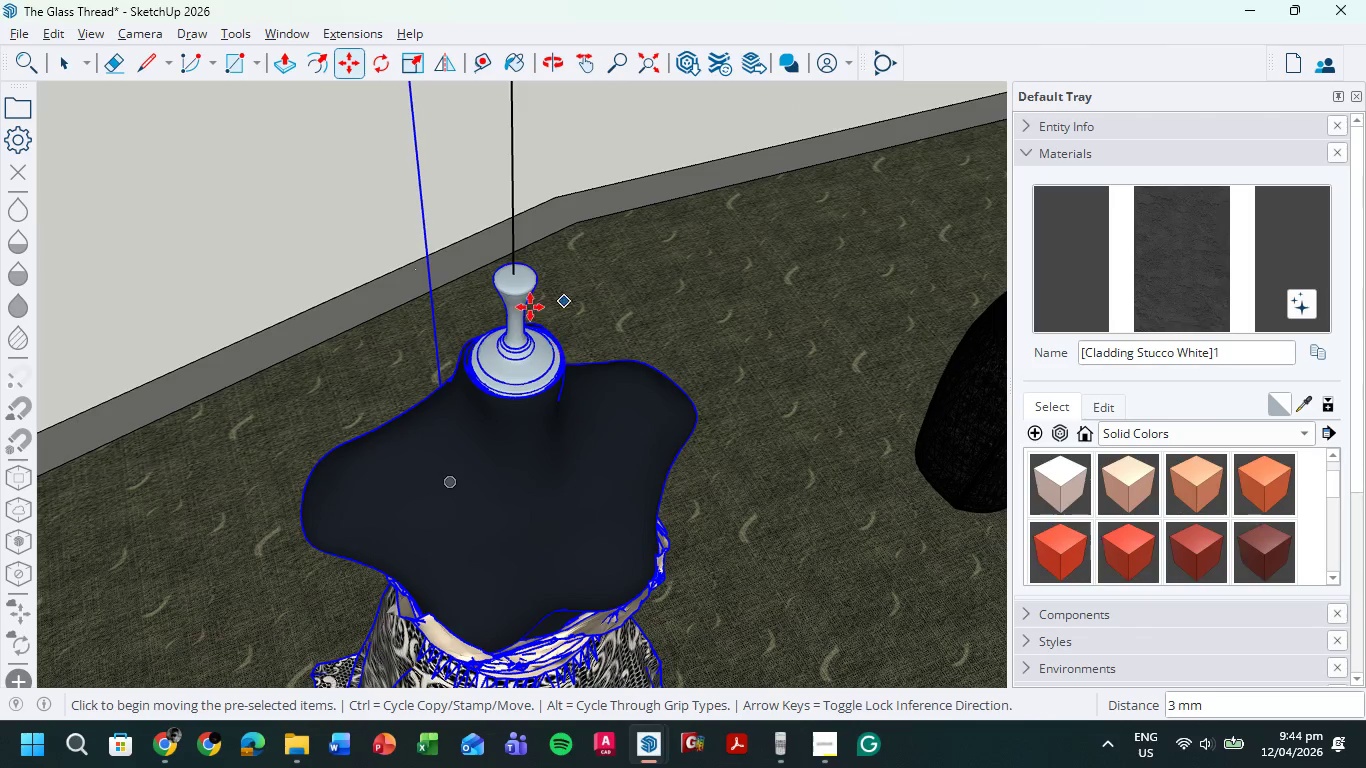 
wait(5.36)
 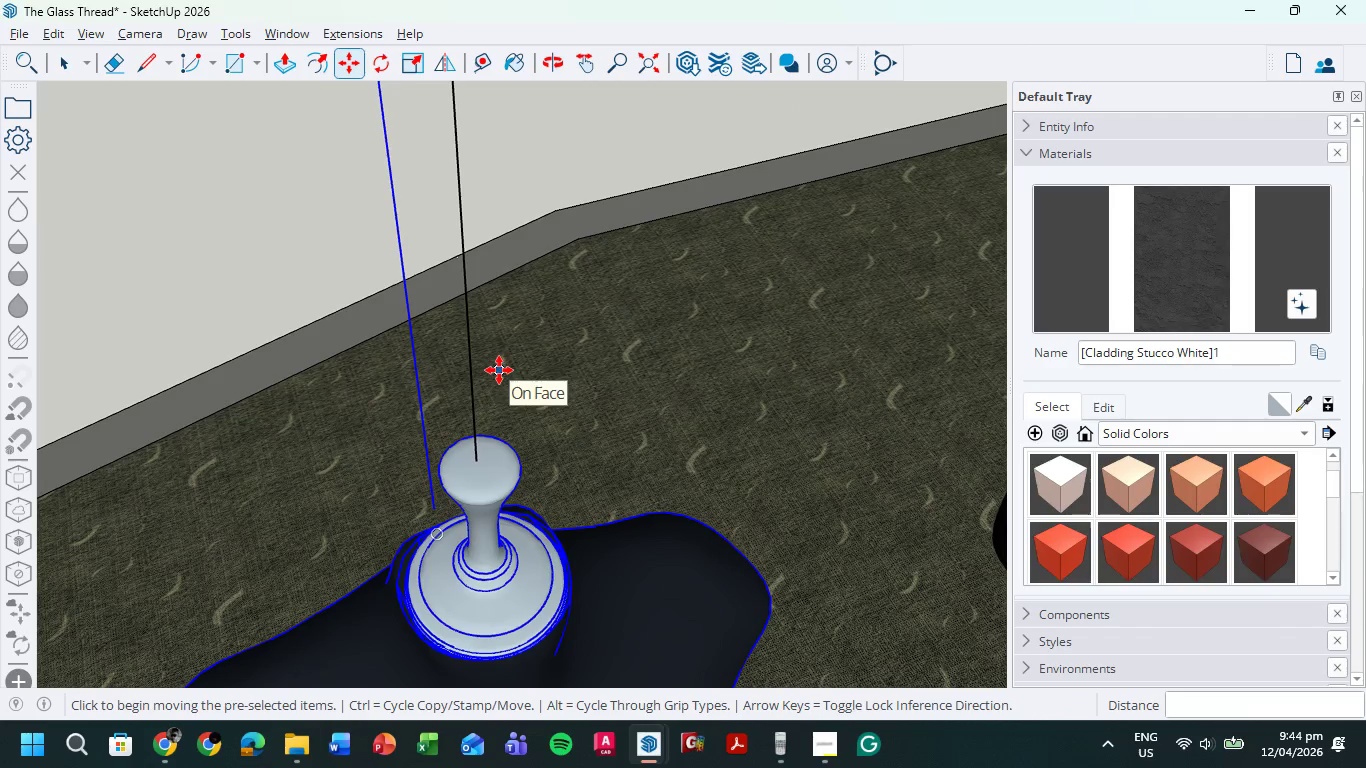 
left_click([488, 482])
 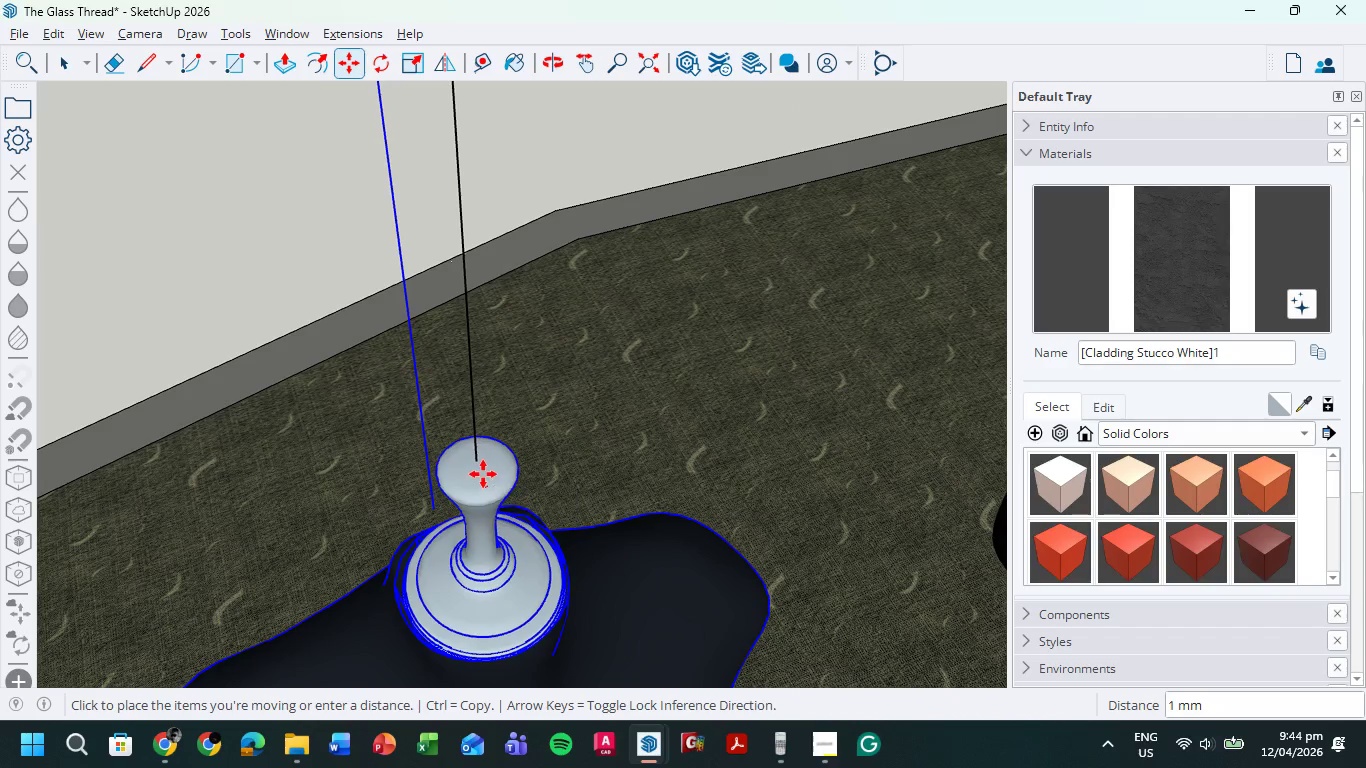 
scroll: coordinate [499, 370], scroll_direction: up, amount: 9.0
 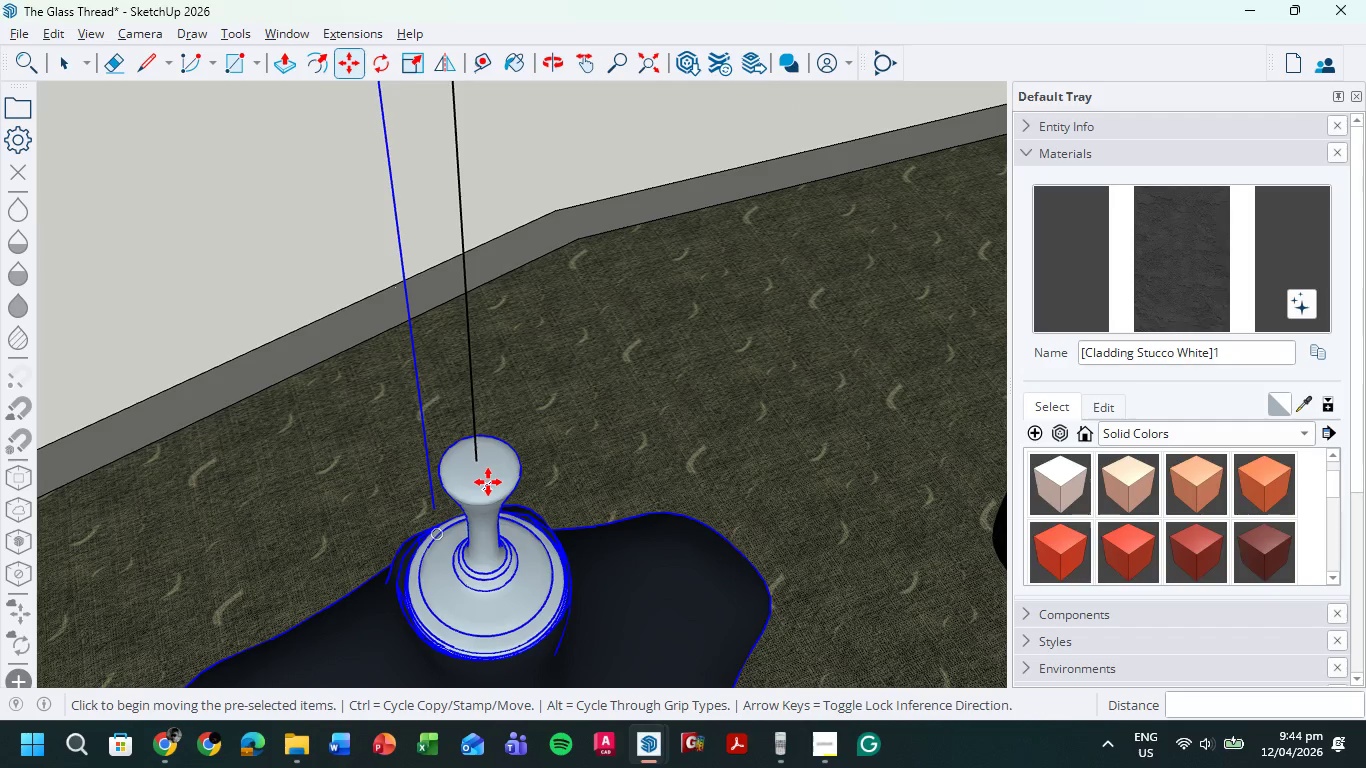 
left_click([483, 472])
 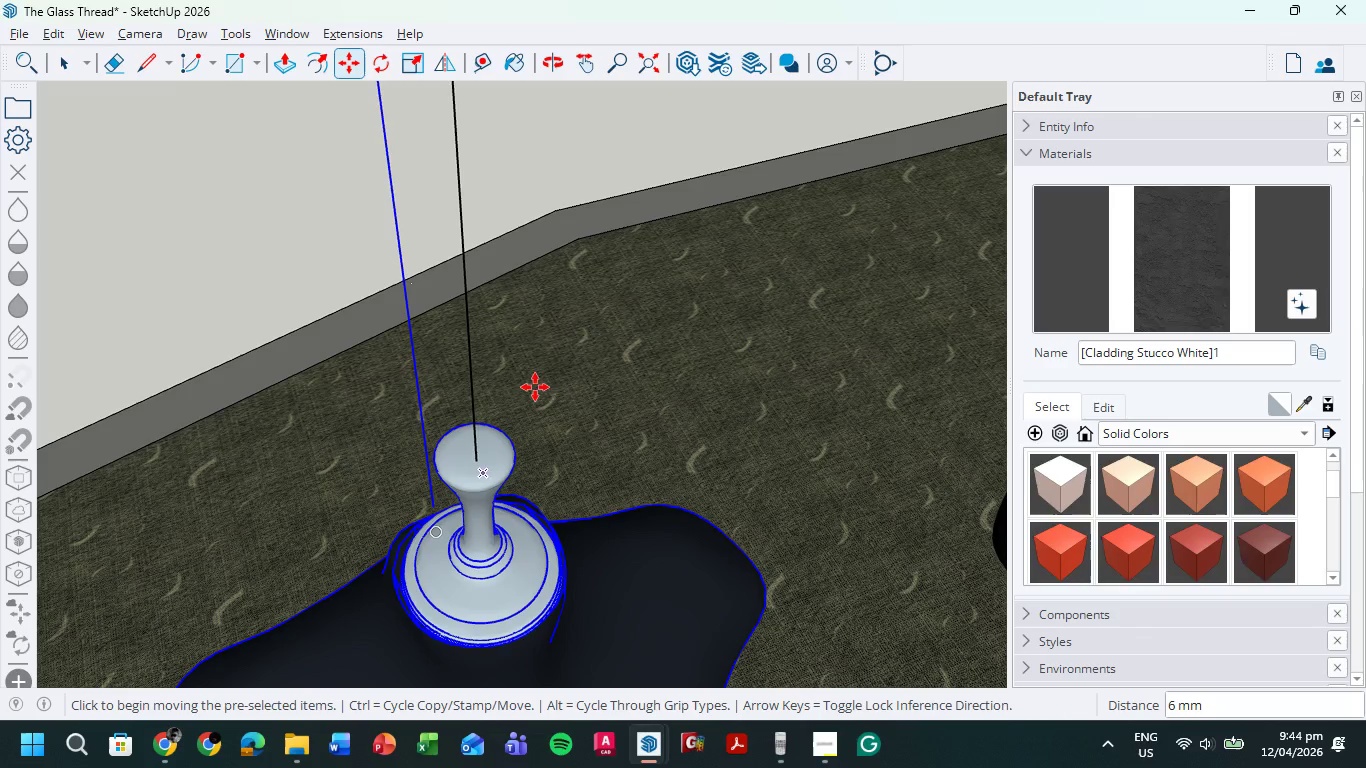 
hold_key(key=ShiftLeft, duration=0.59)
 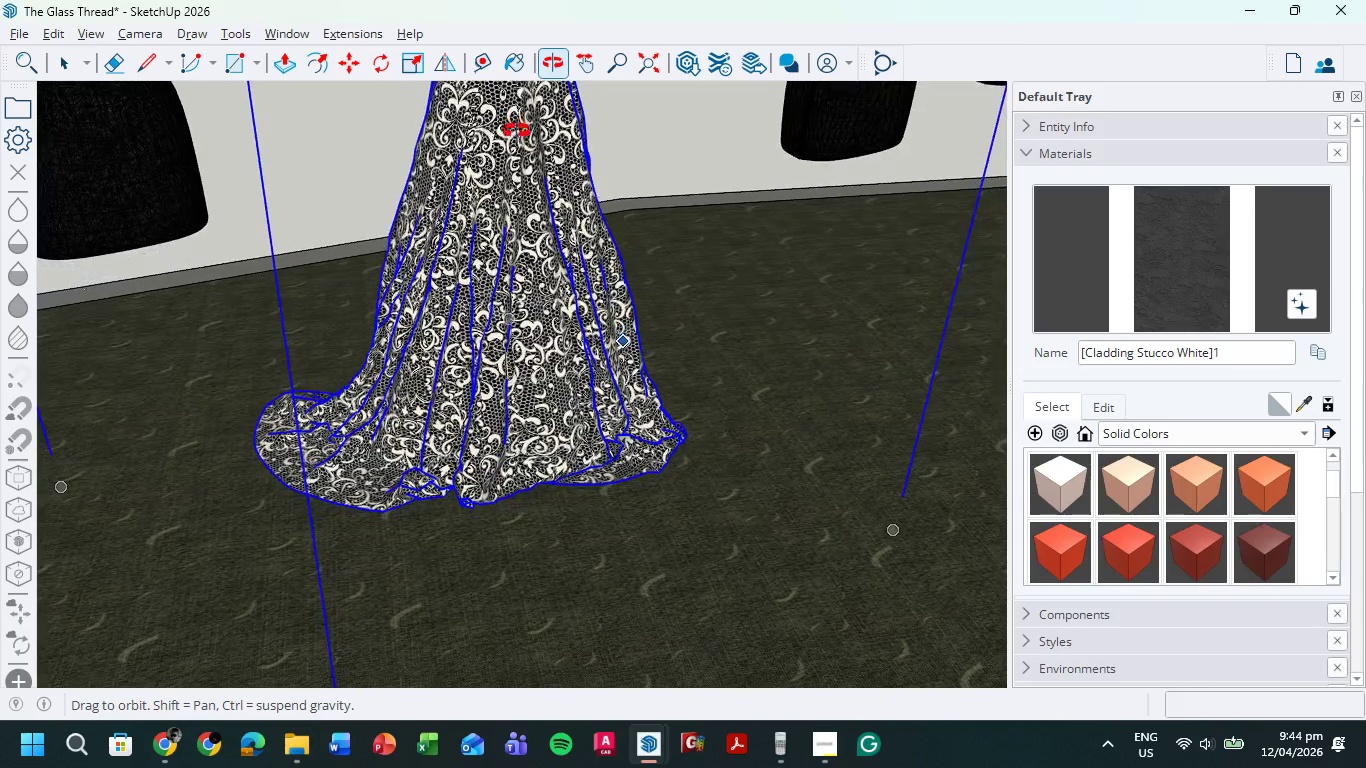 
scroll: coordinate [543, 417], scroll_direction: down, amount: 11.0
 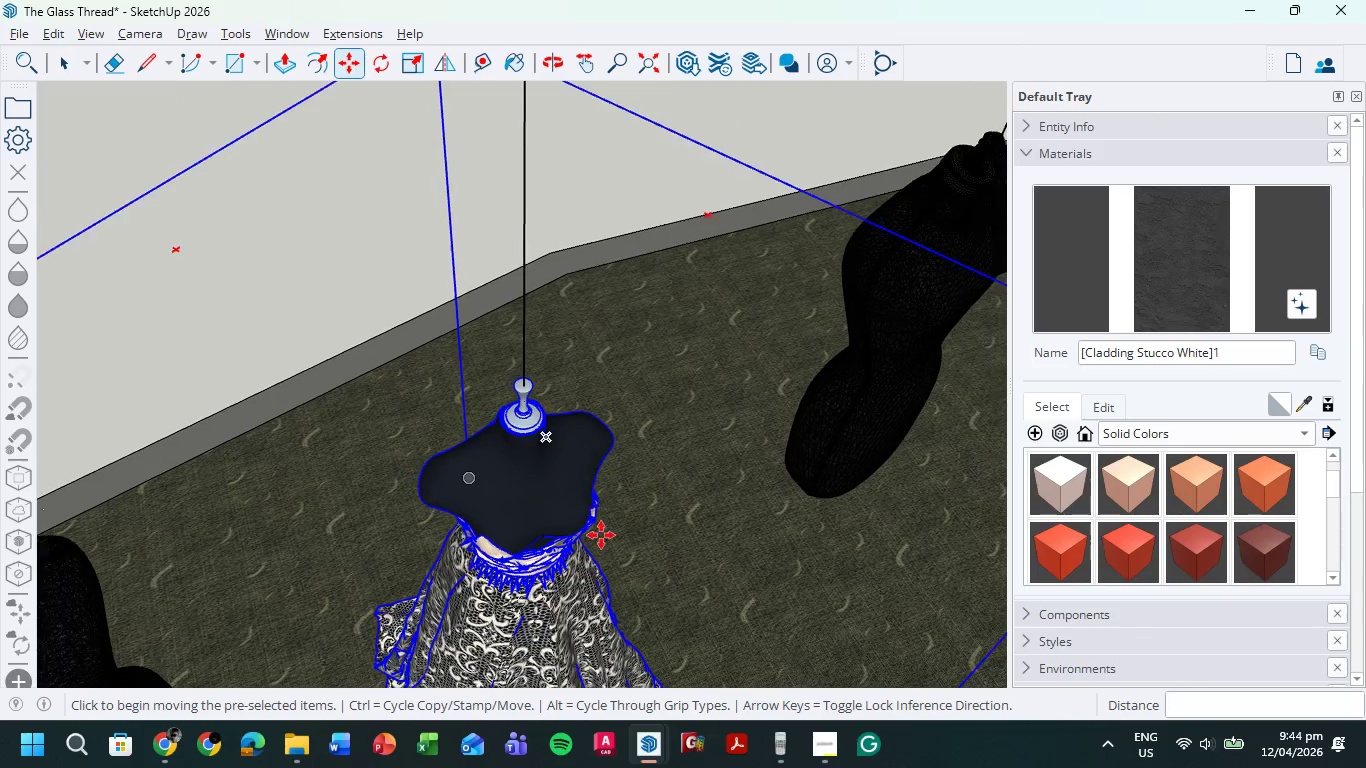 
hold_key(key=ShiftLeft, duration=0.64)
 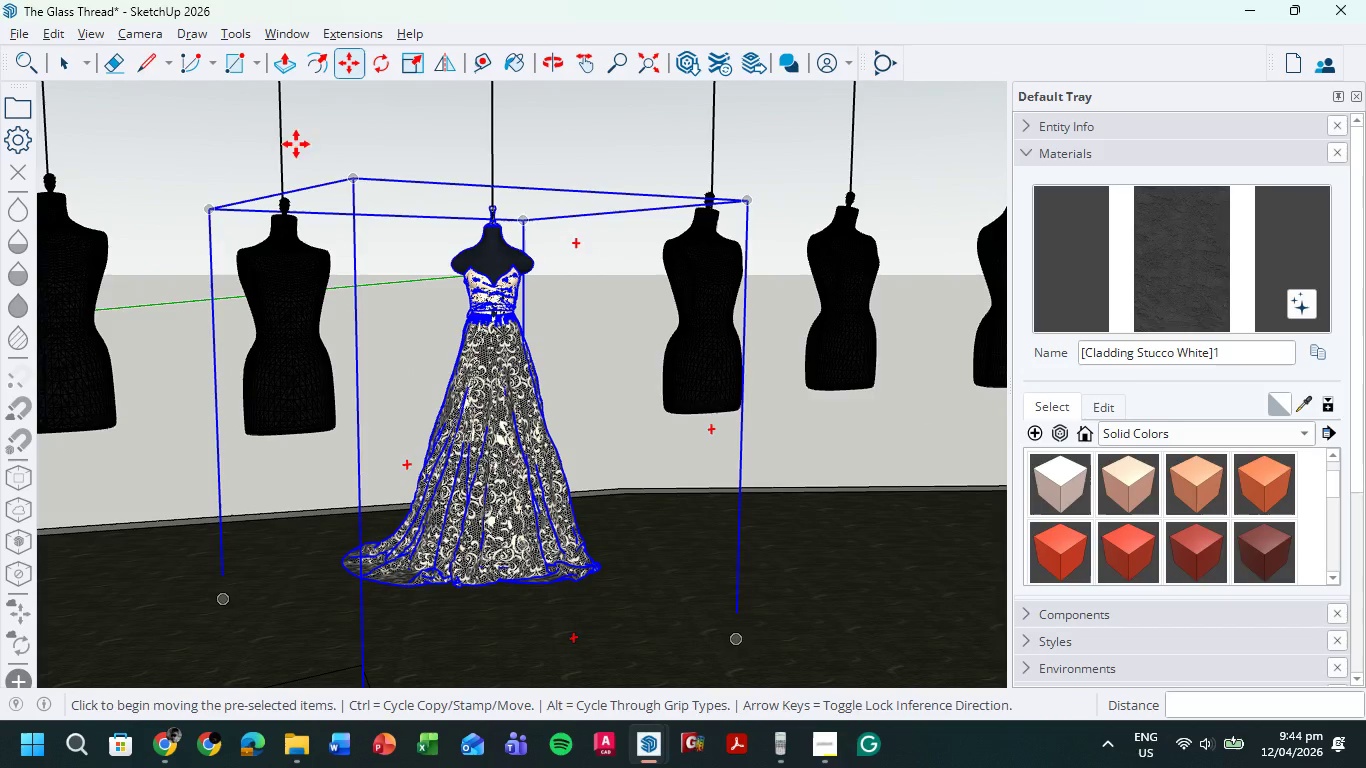 
scroll: coordinate [532, 249], scroll_direction: down, amount: 11.0
 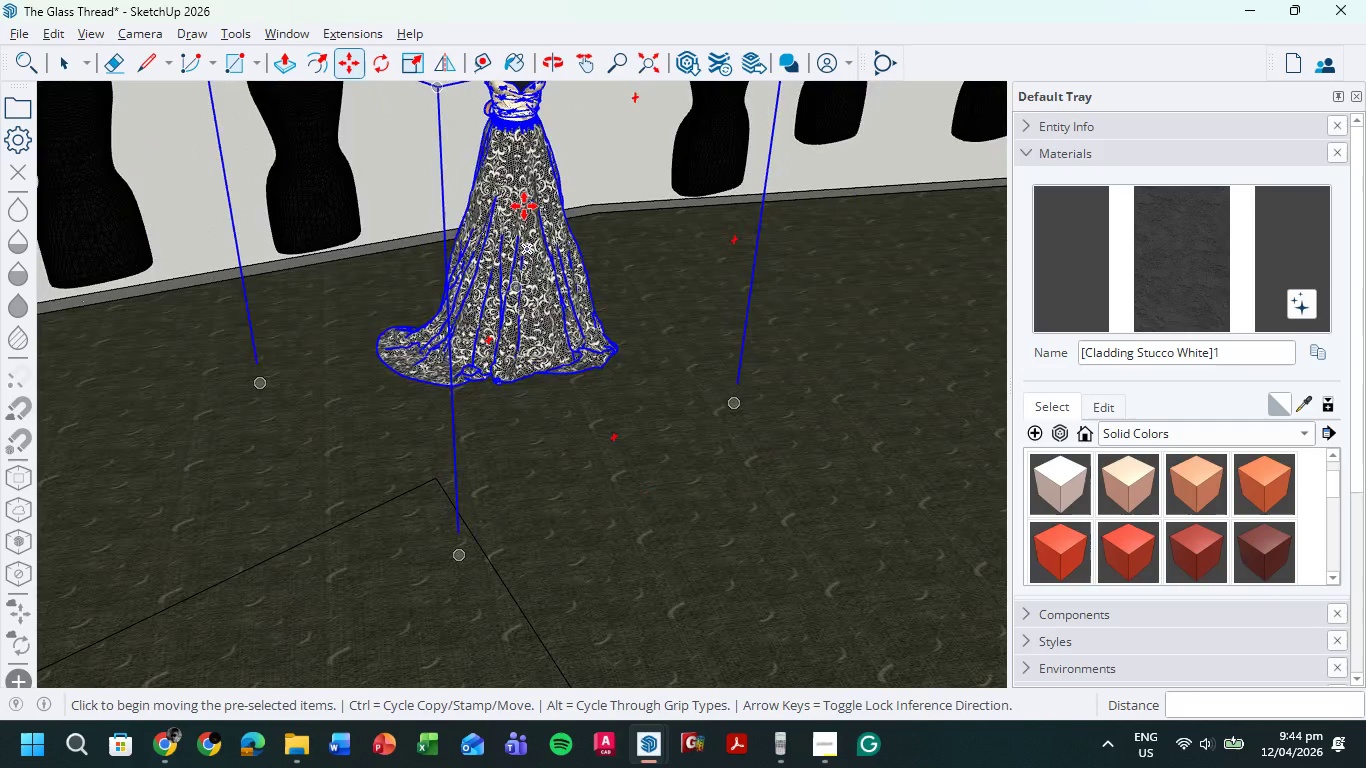 
double_click([147, 139])
 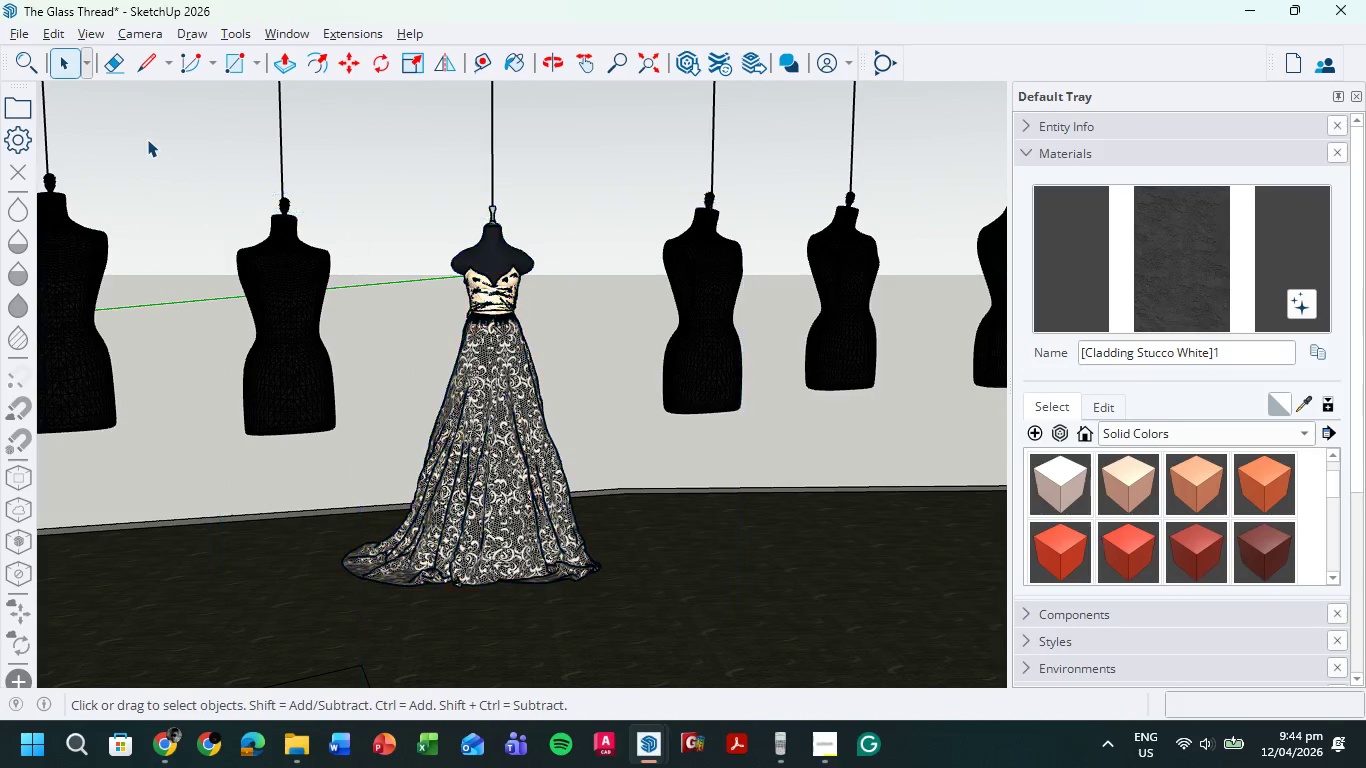 
triple_click([147, 139])
 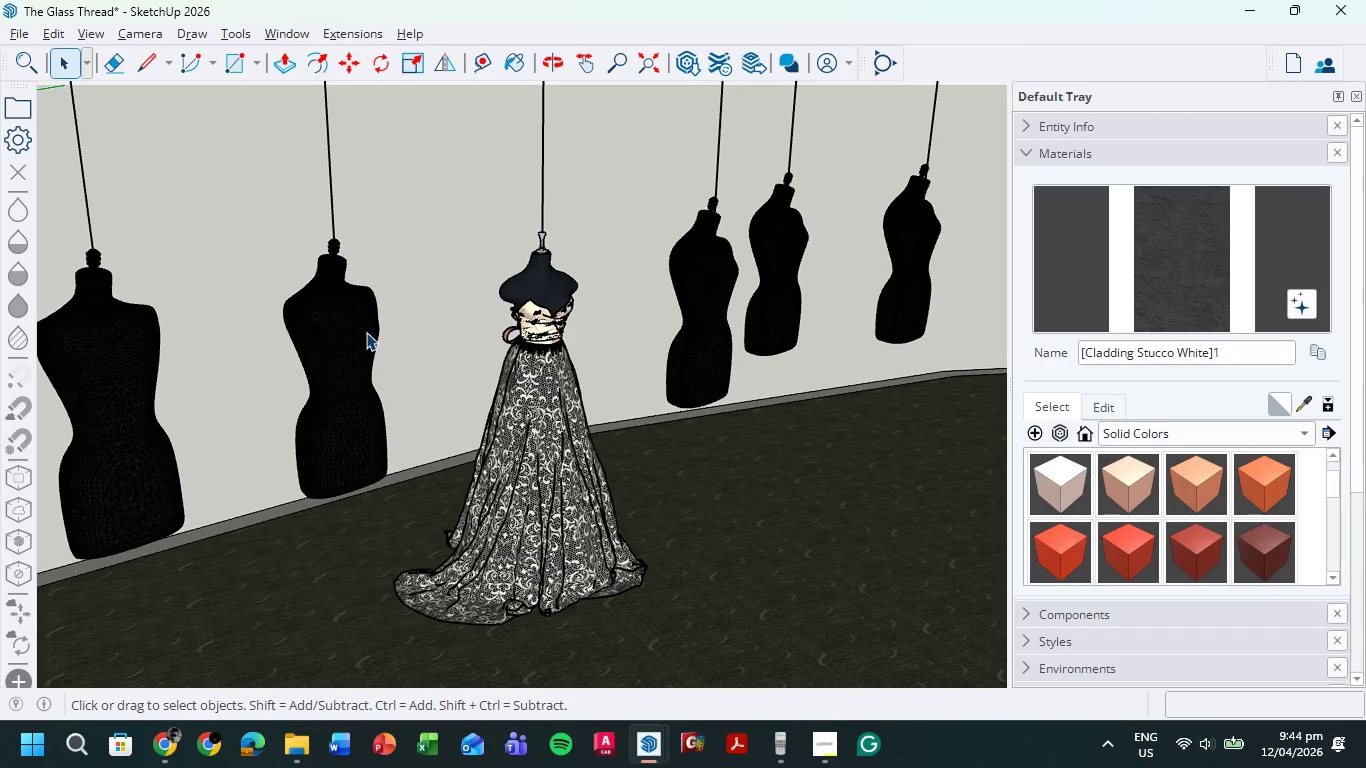 
left_click([1299, 404])
 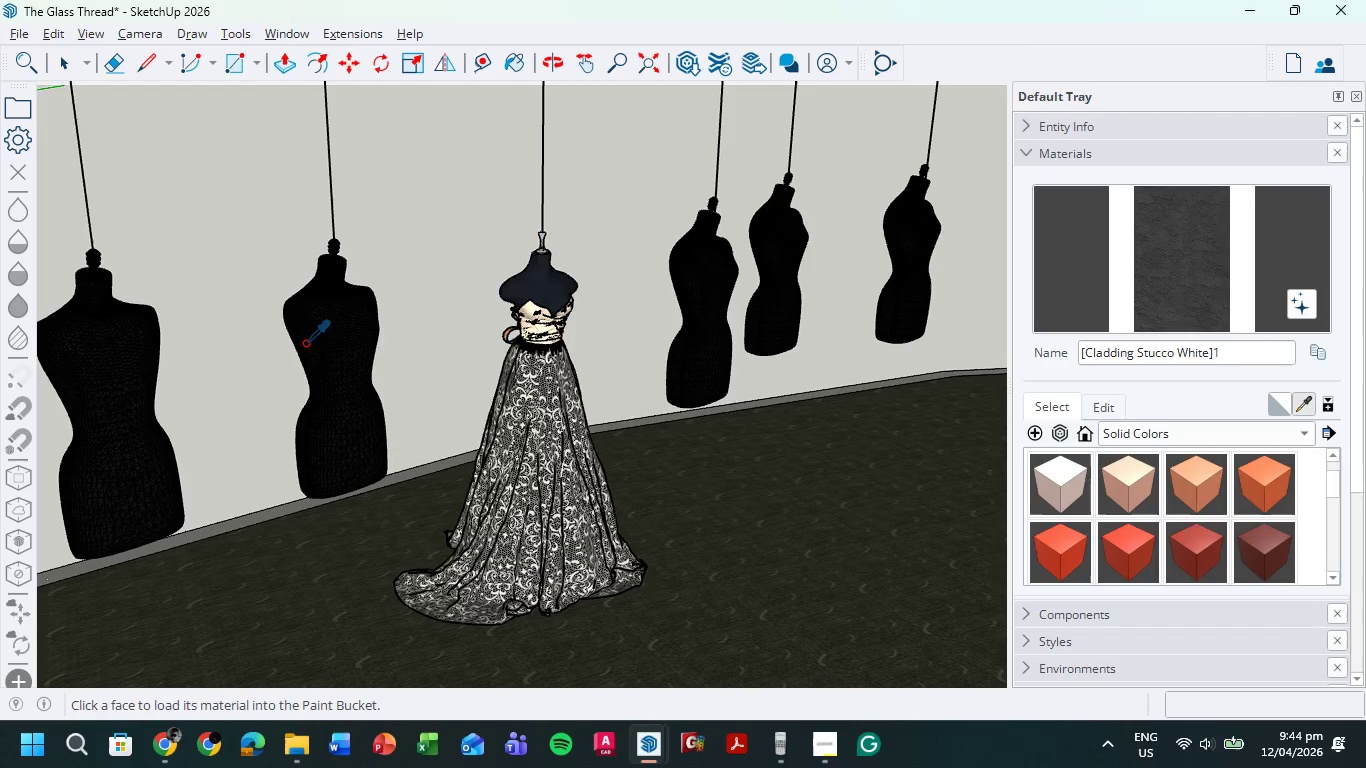 
left_click([325, 322])
 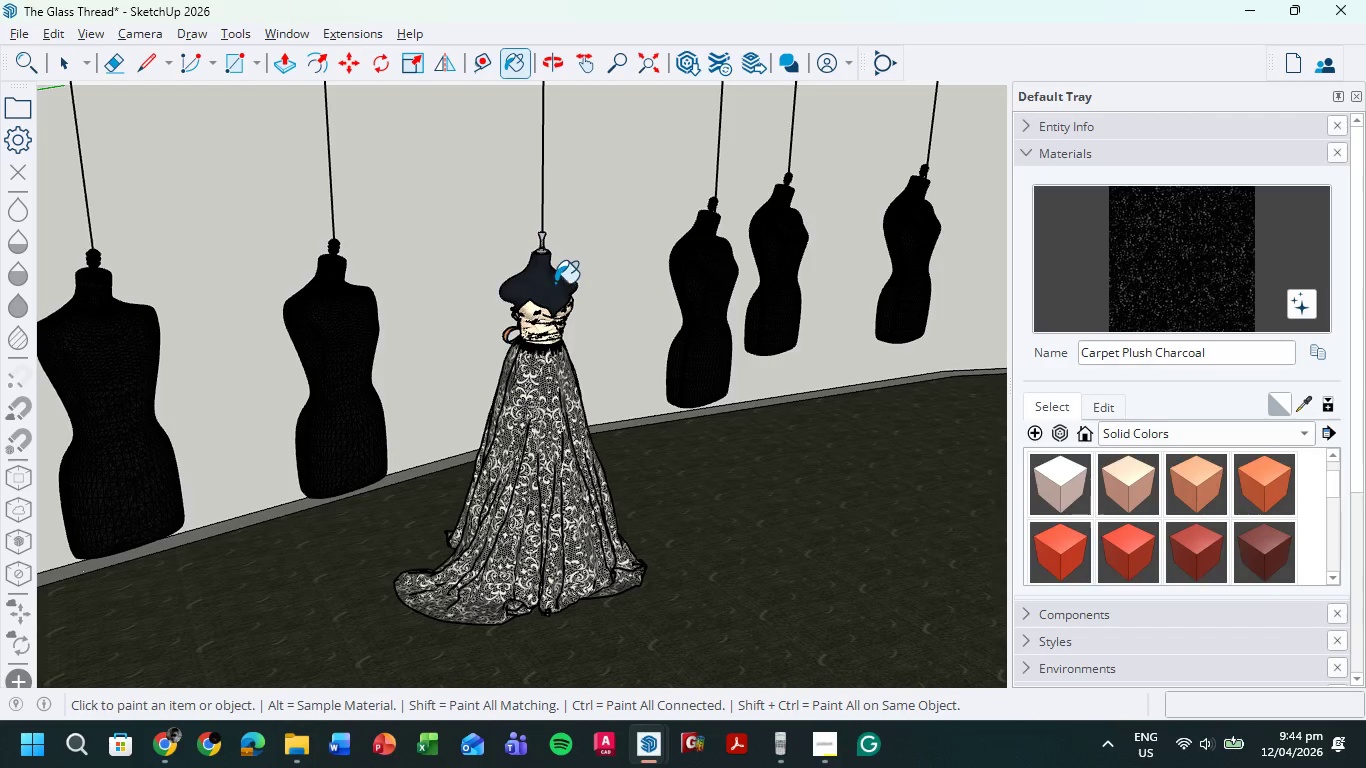 
left_click([548, 286])
 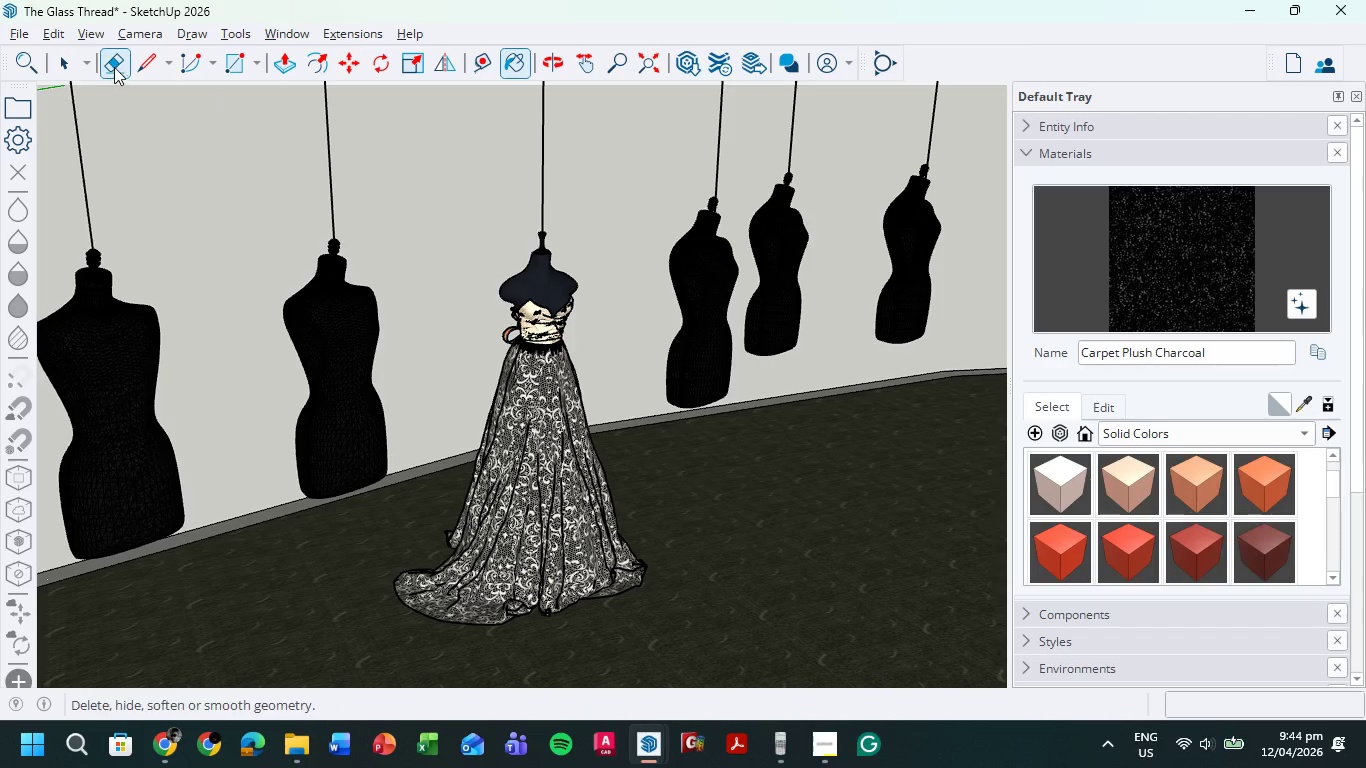 
left_click([76, 66])
 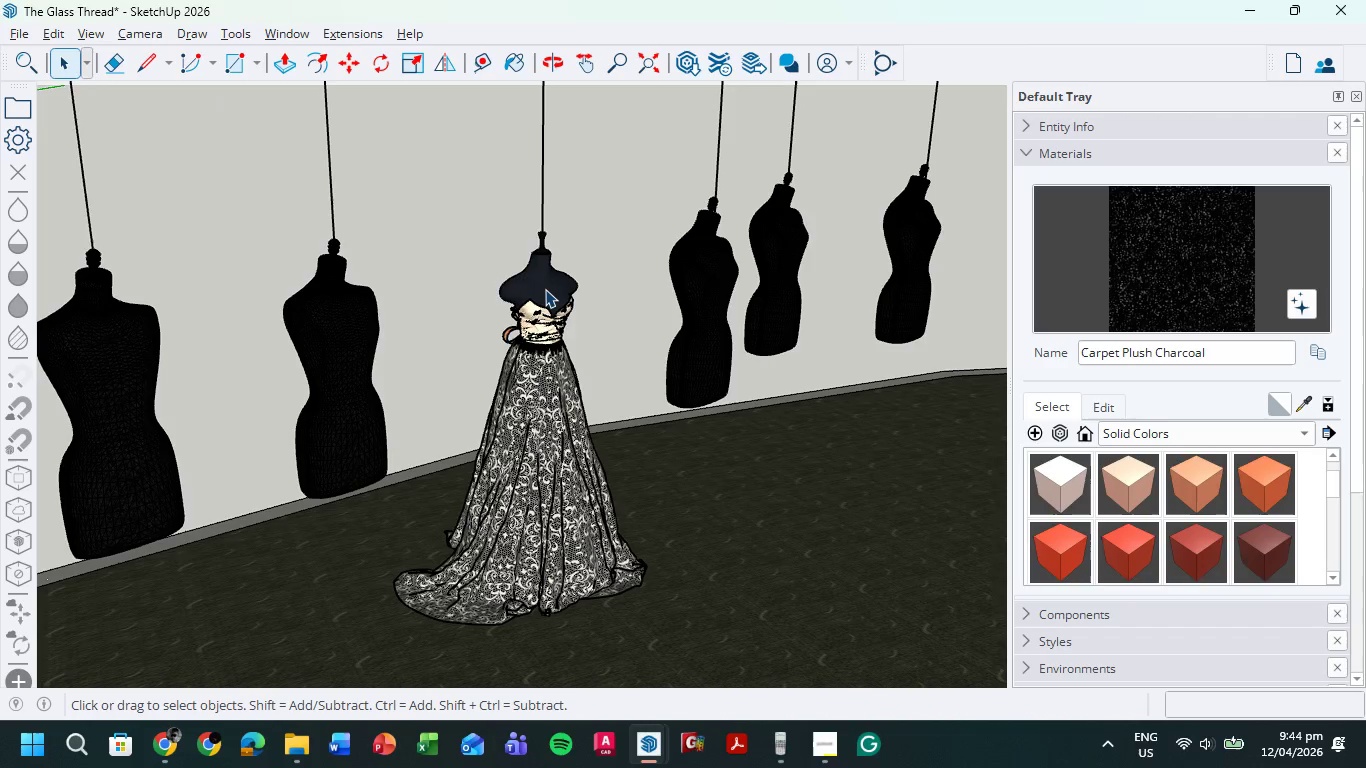 
double_click([545, 289])
 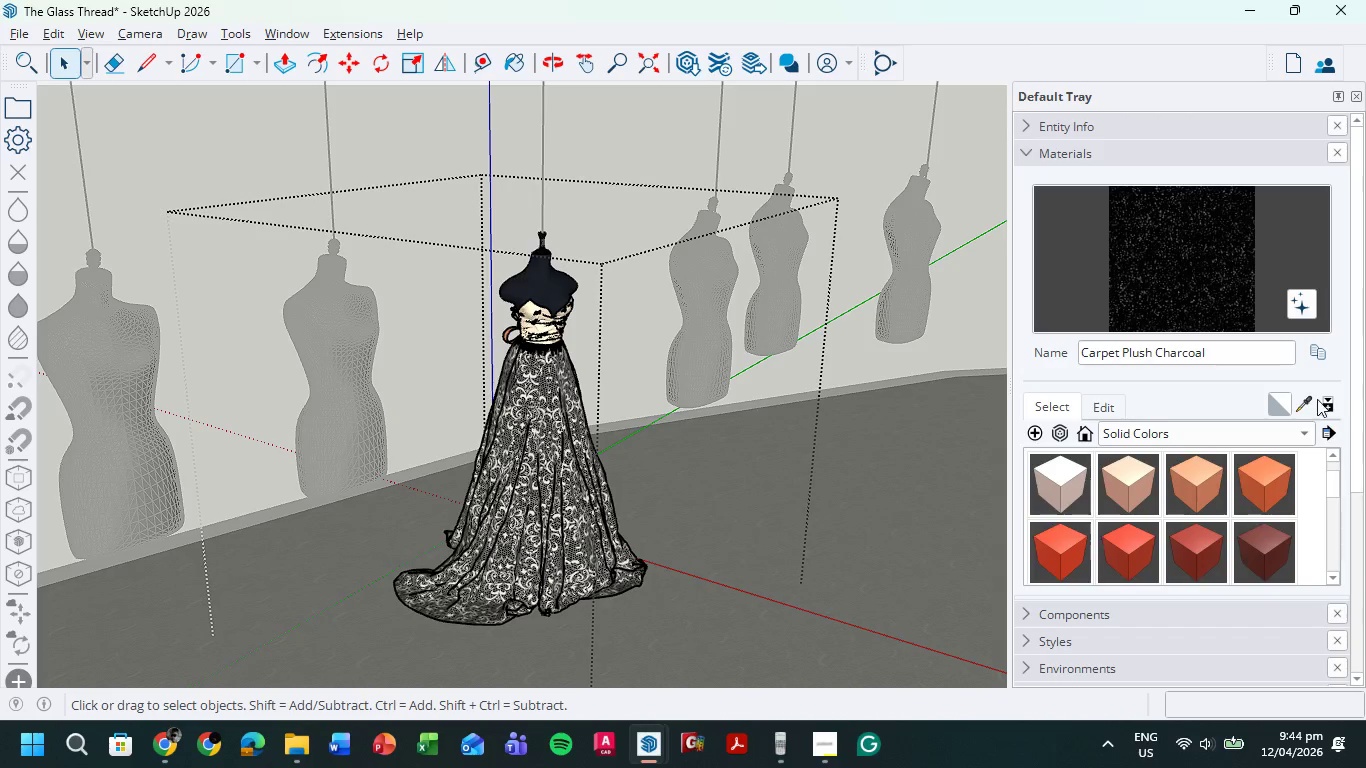 
left_click([1303, 399])
 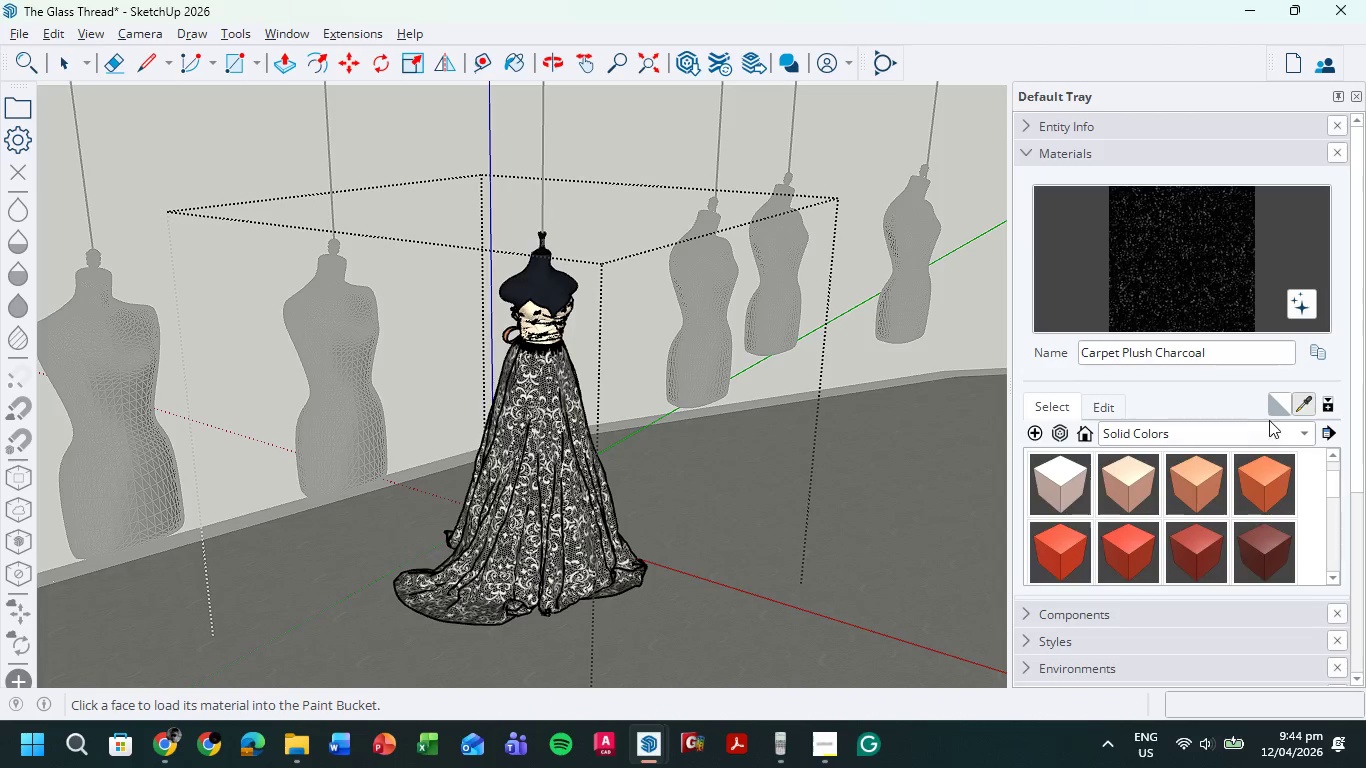 
left_click([1281, 408])
 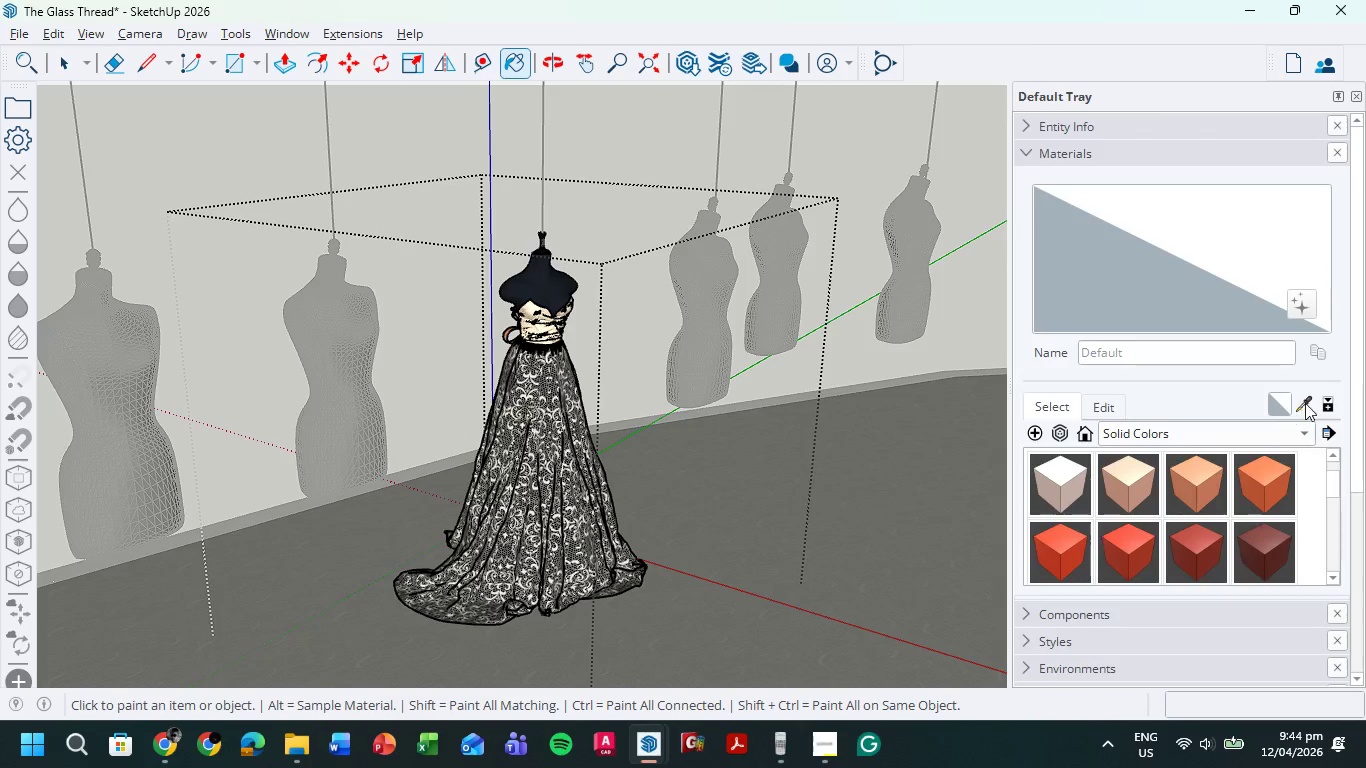 
left_click([1311, 401])
 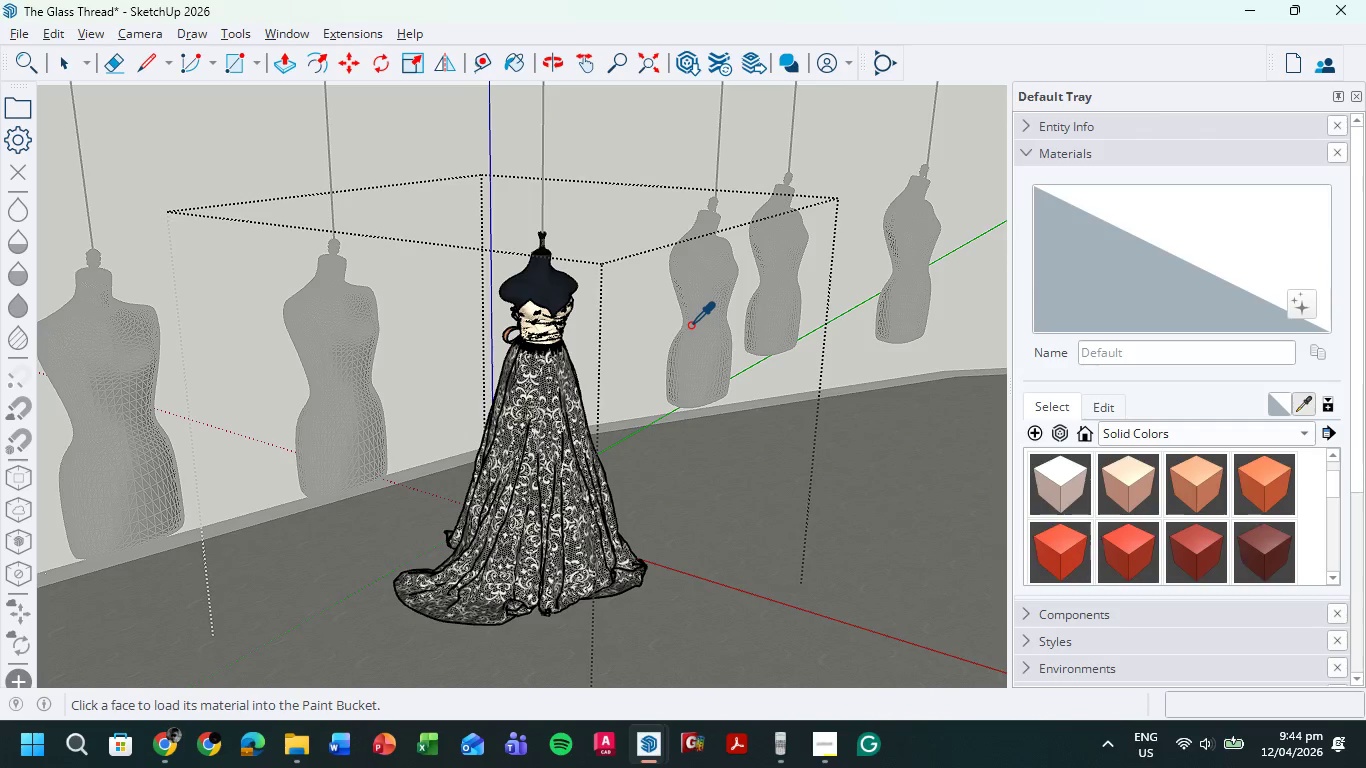 
left_click([77, 58])
 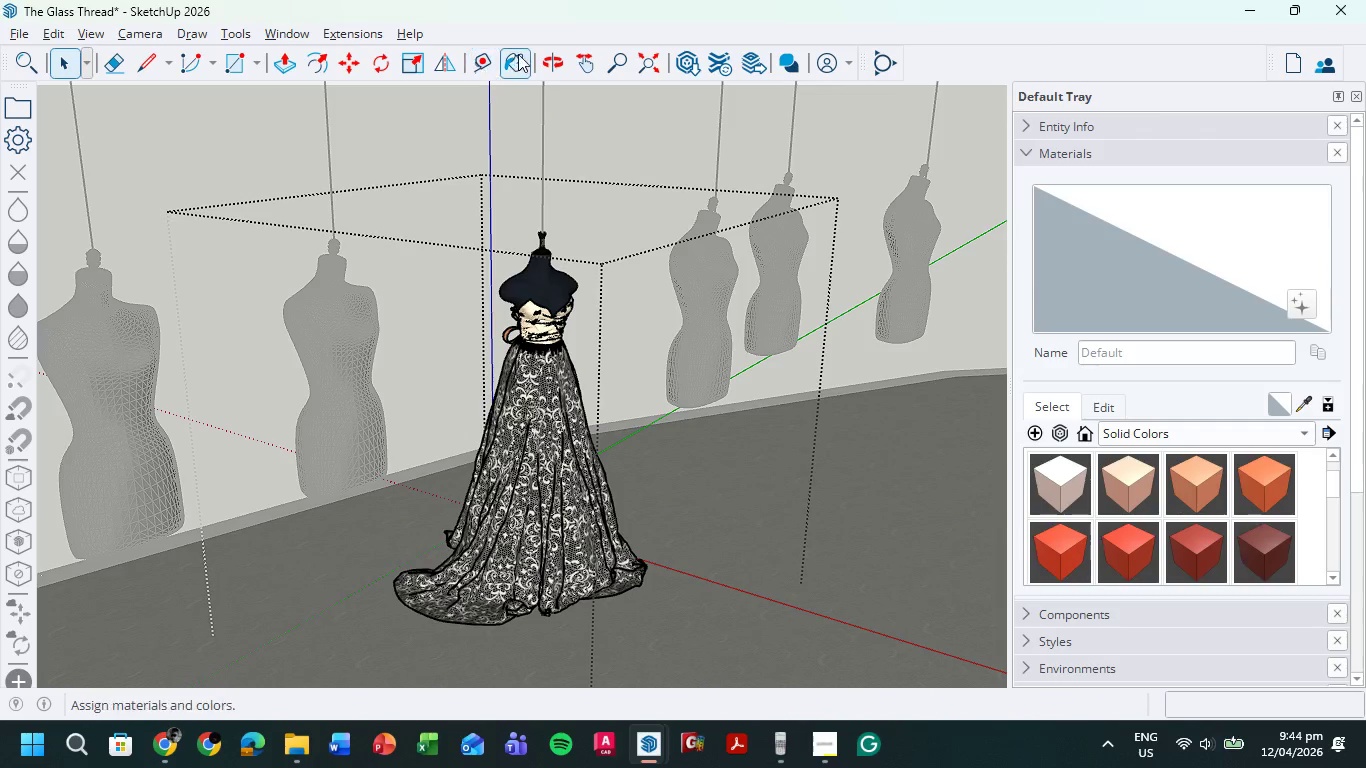 
left_click([524, 53])
 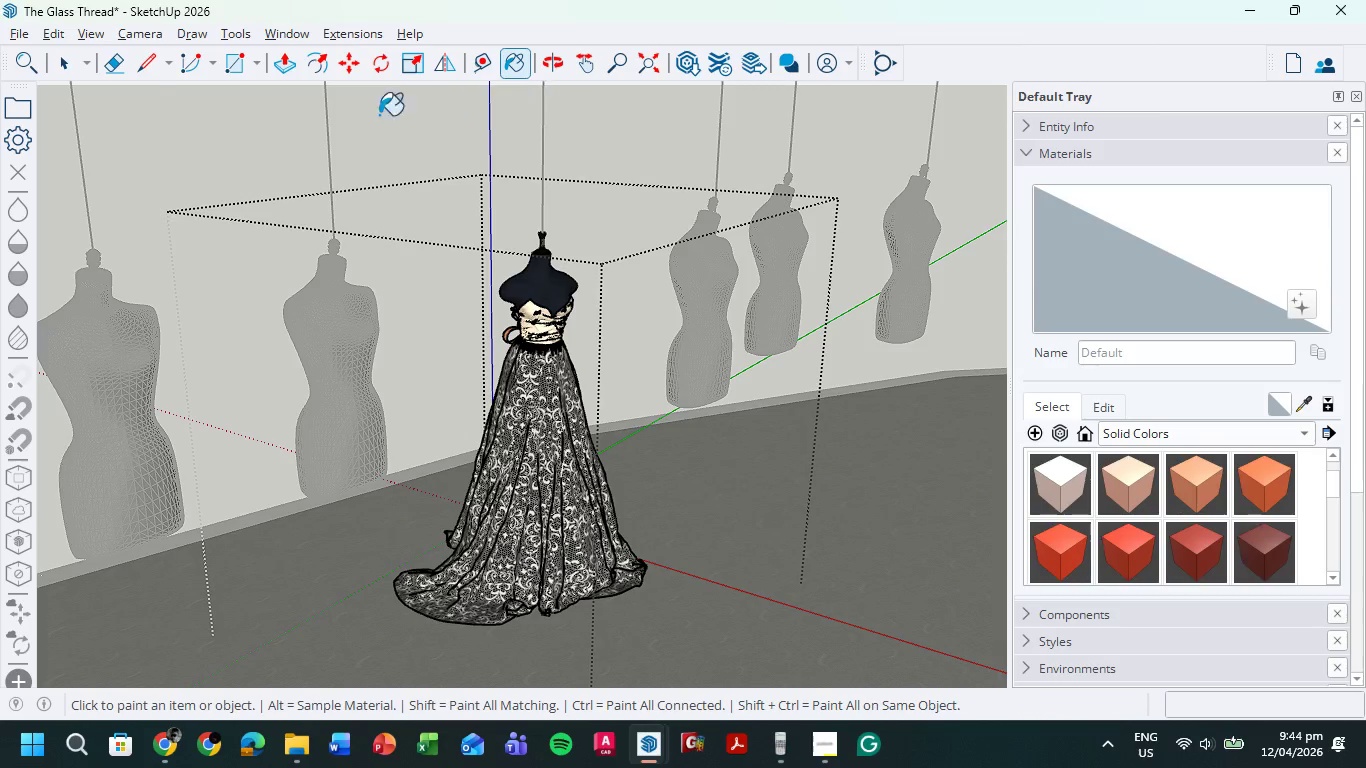 
wait(5.94)
 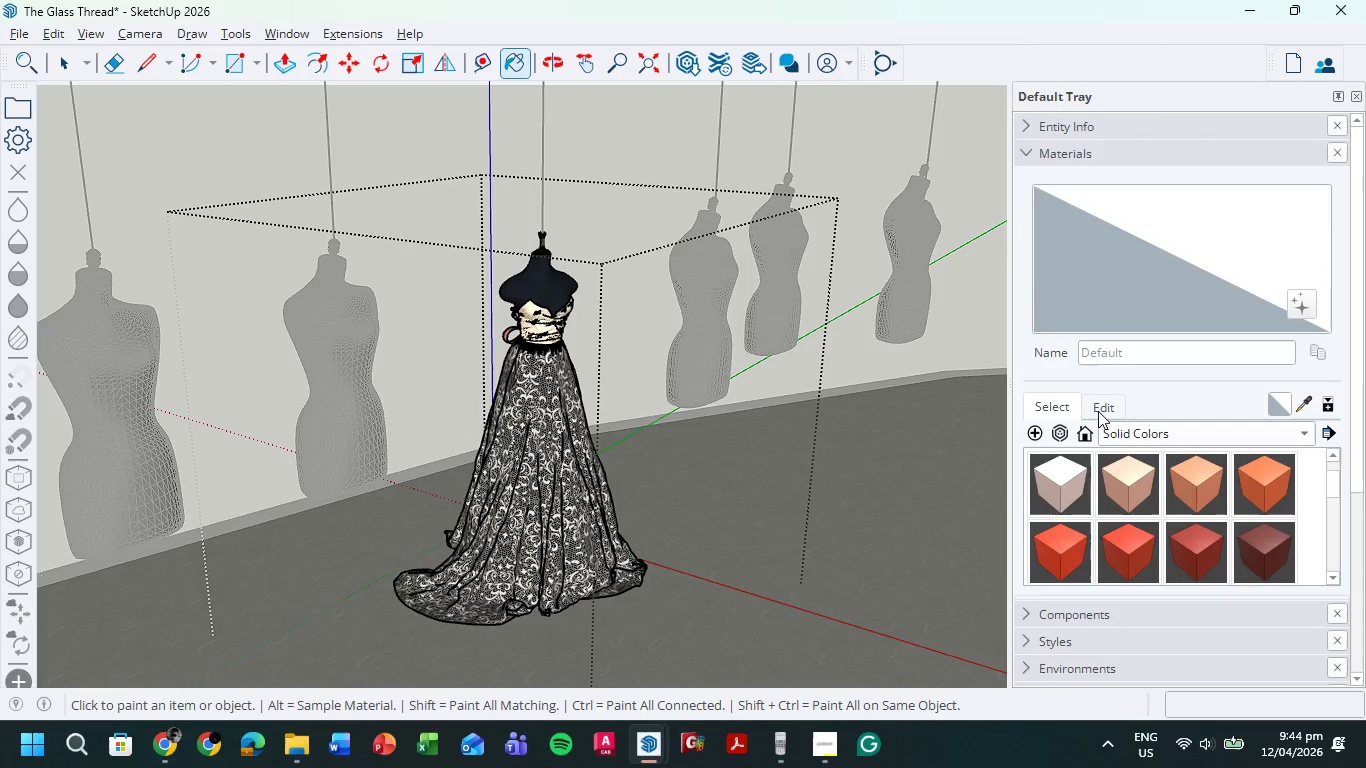 
left_click([762, 142])
 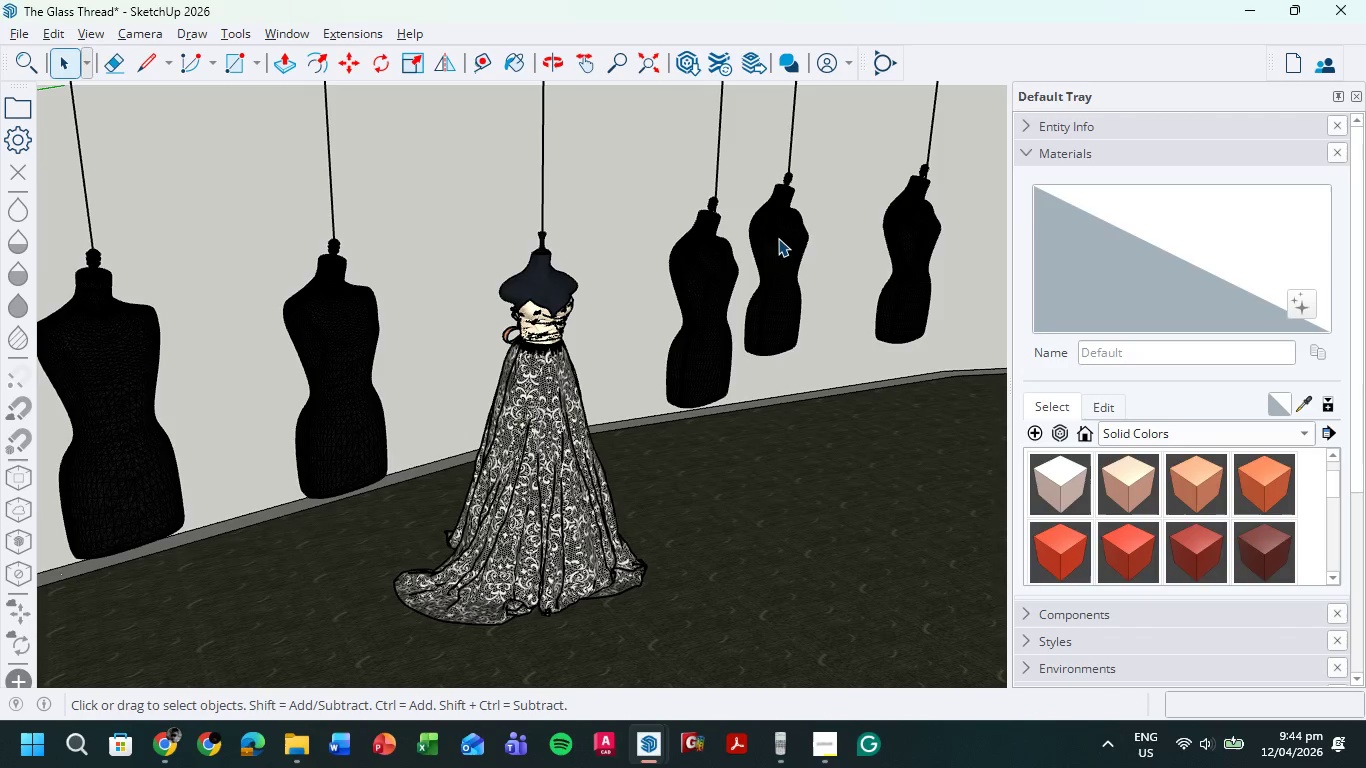 
left_click([784, 243])
 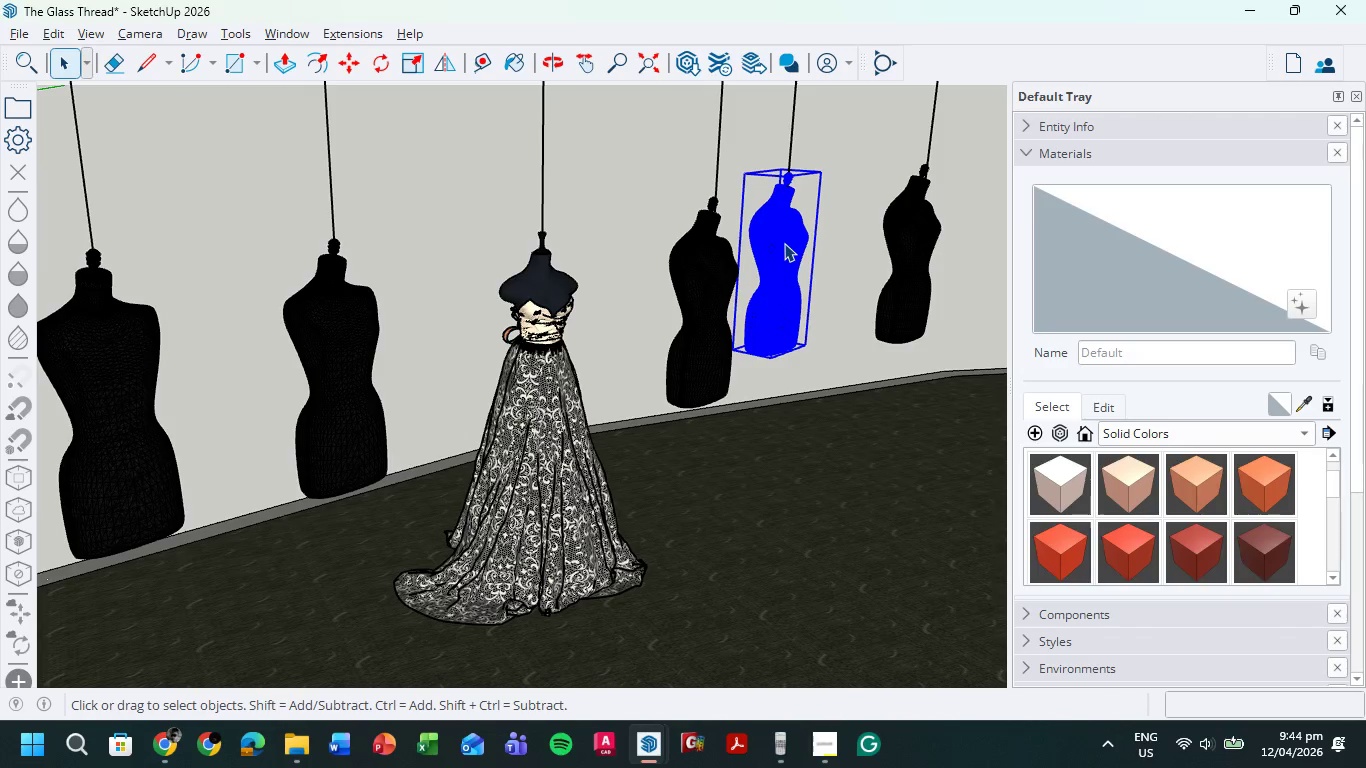 
double_click([786, 243])
 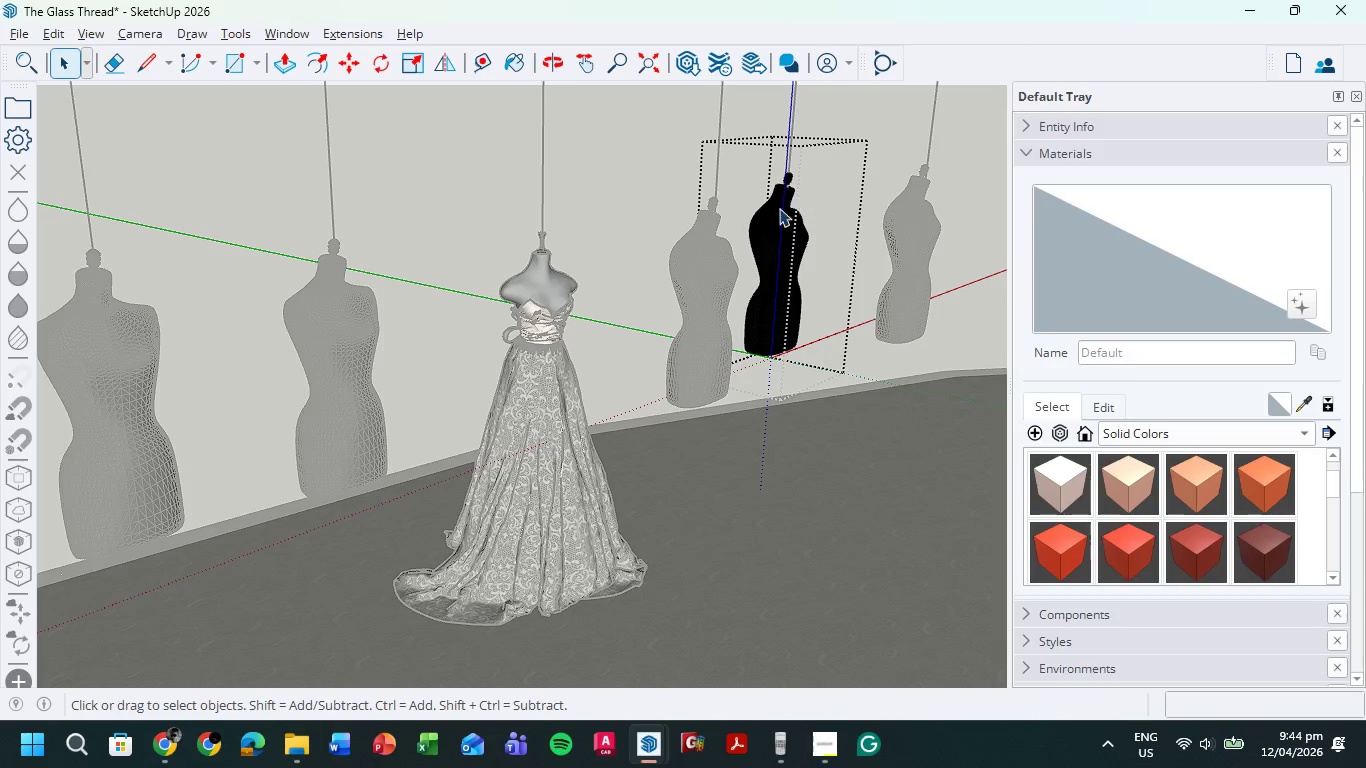 
left_click([769, 224])
 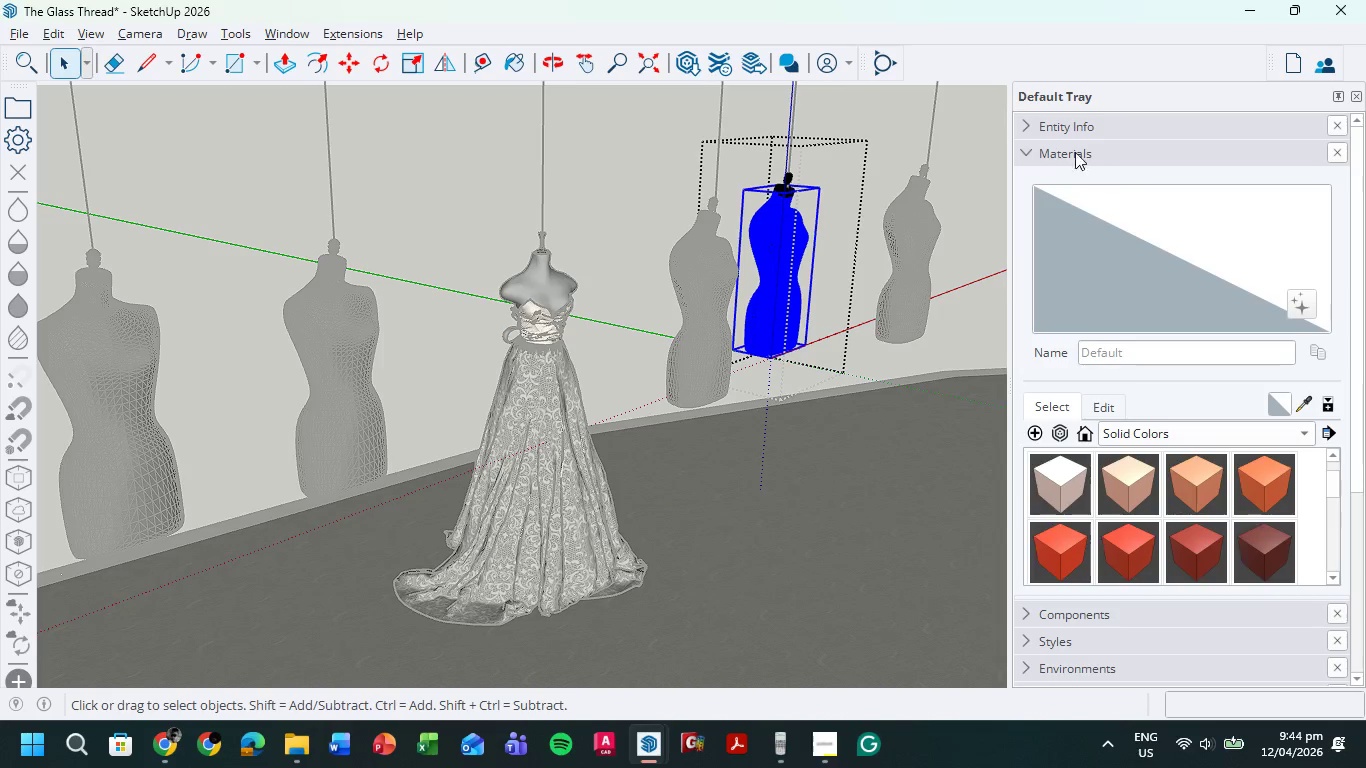 
left_click([1036, 120])
 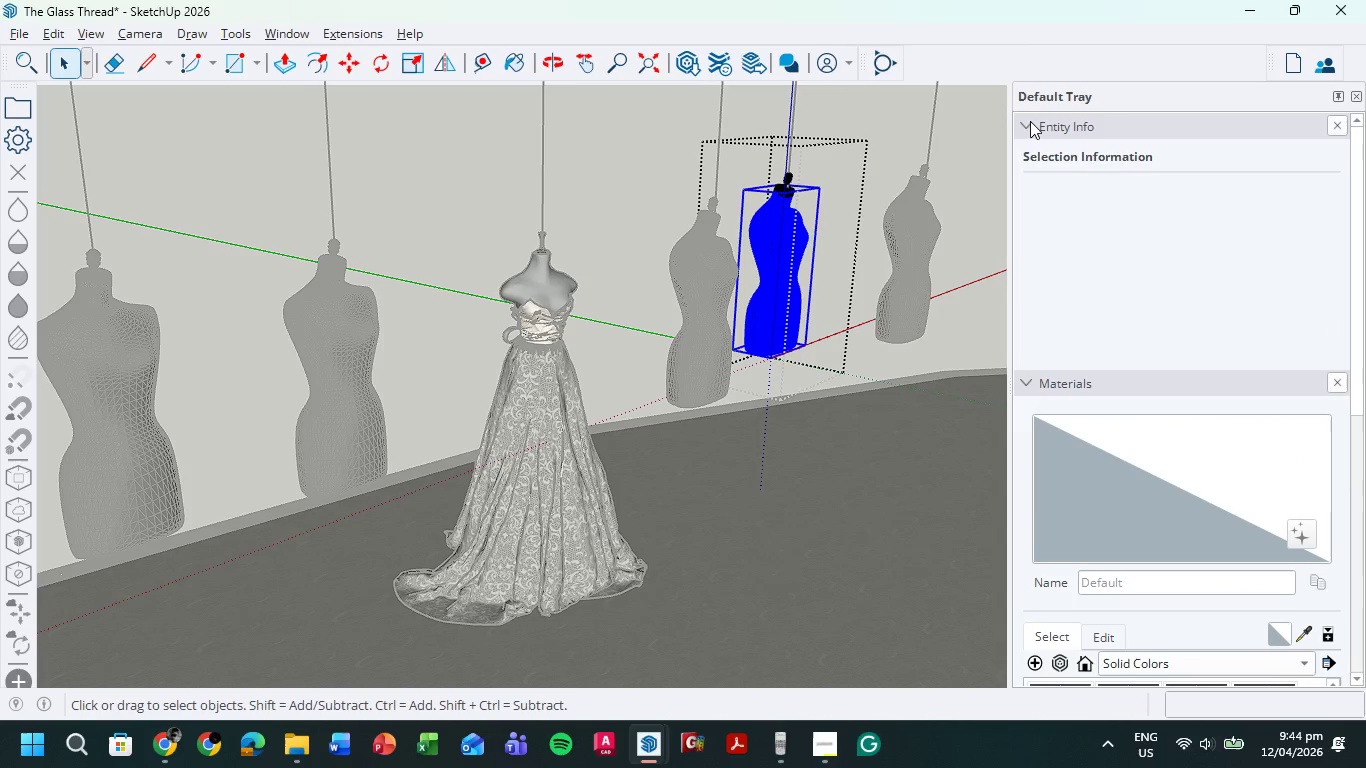 
mouse_move([1013, 147])
 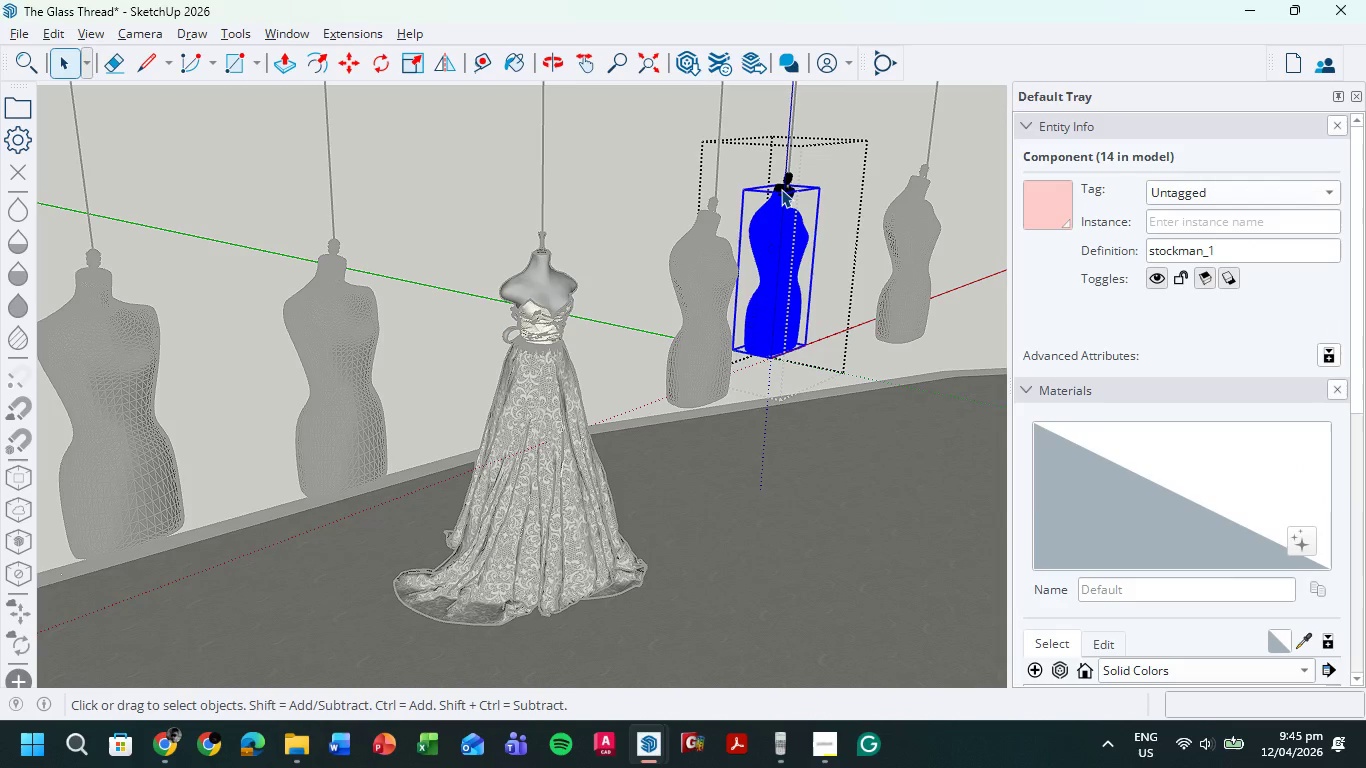 
left_click([781, 189])
 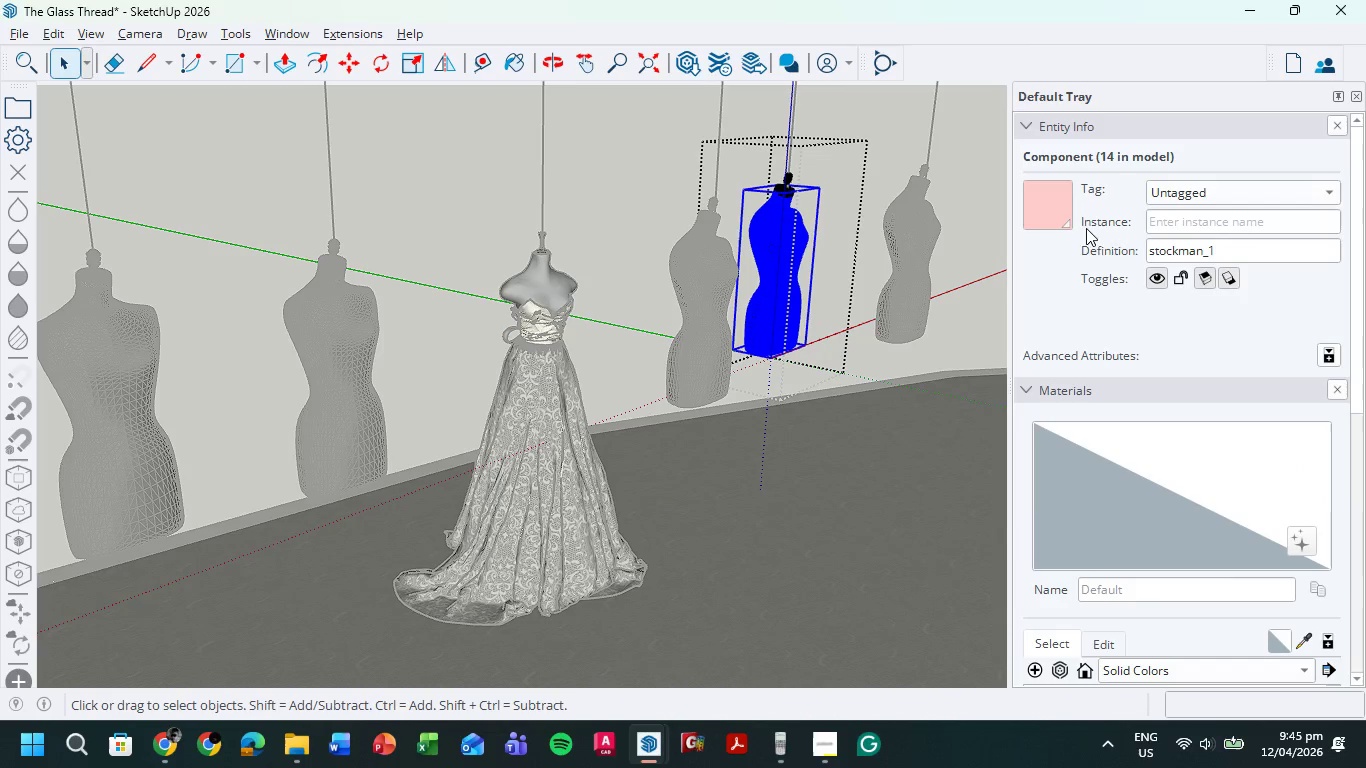 
left_click([1050, 213])
 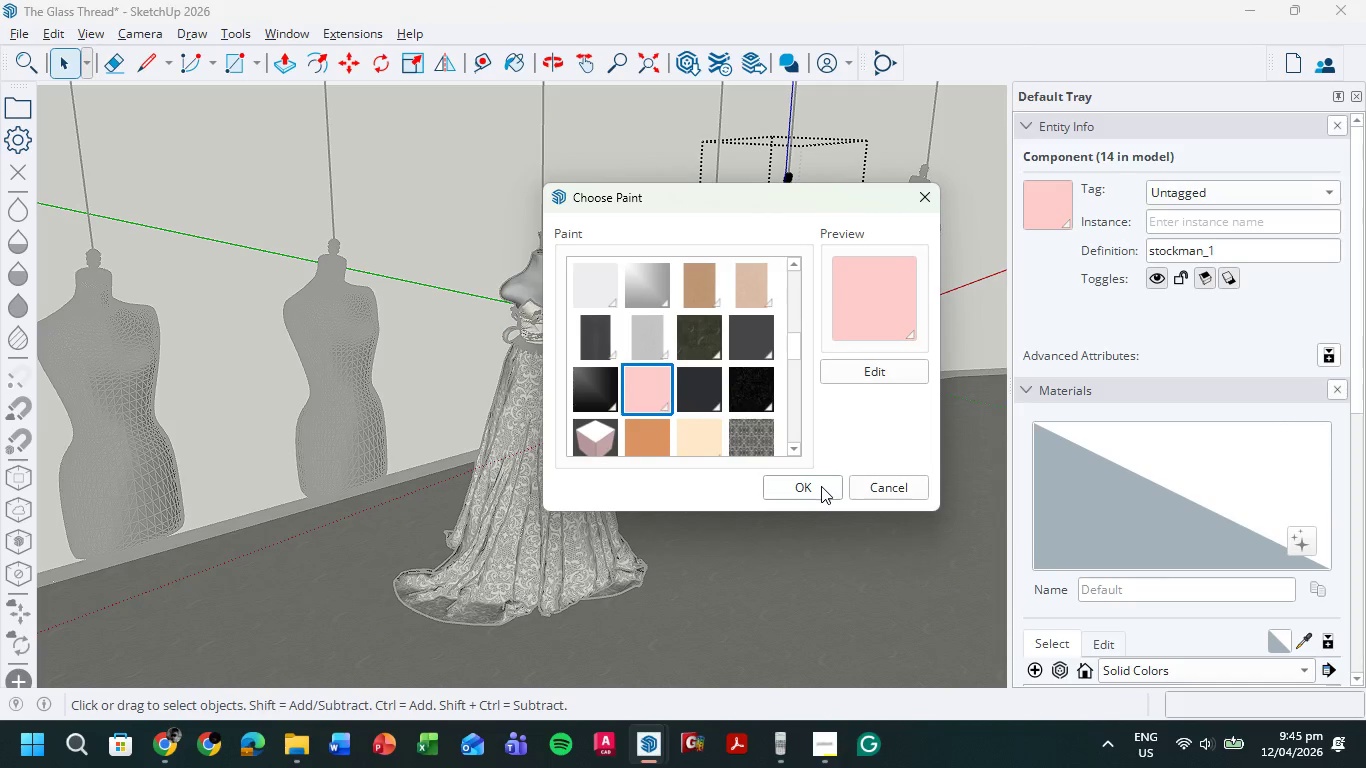 
left_click([657, 385])
 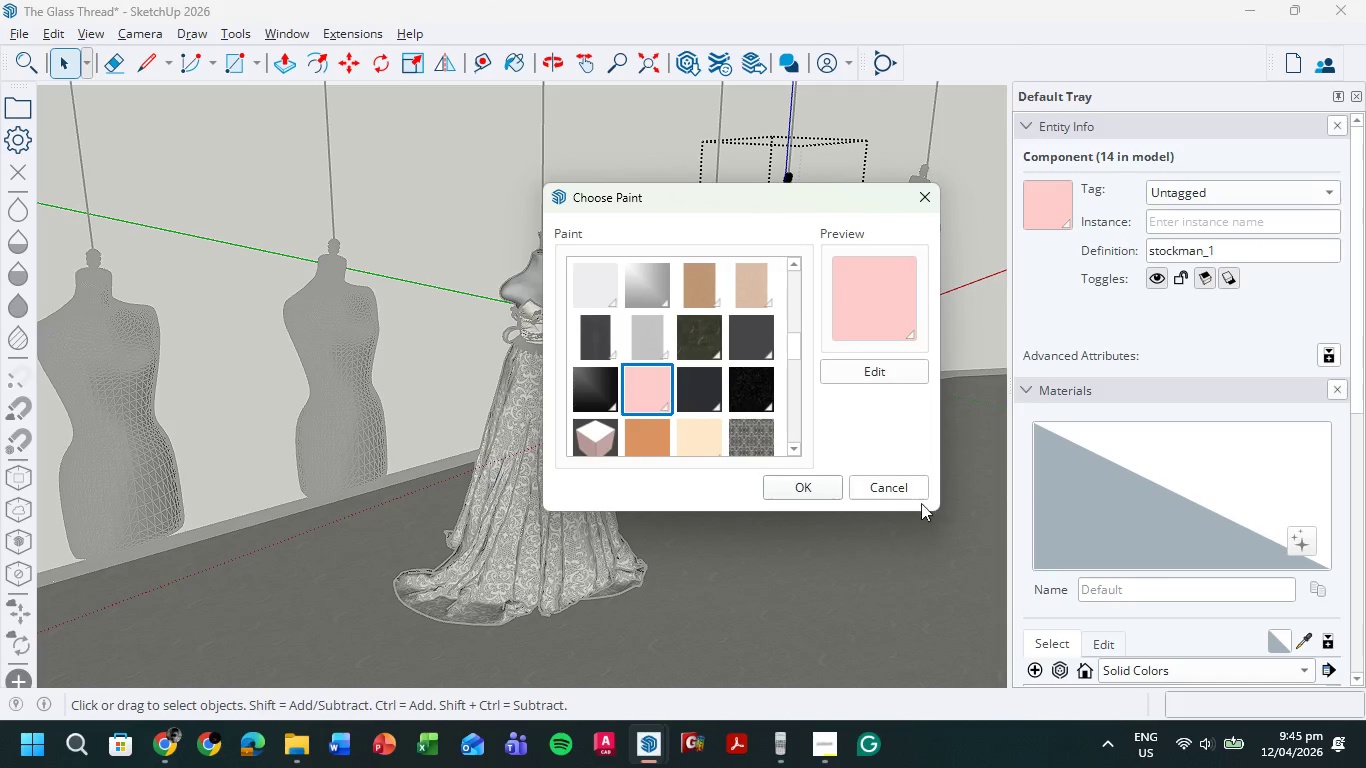 
left_click([903, 493])
 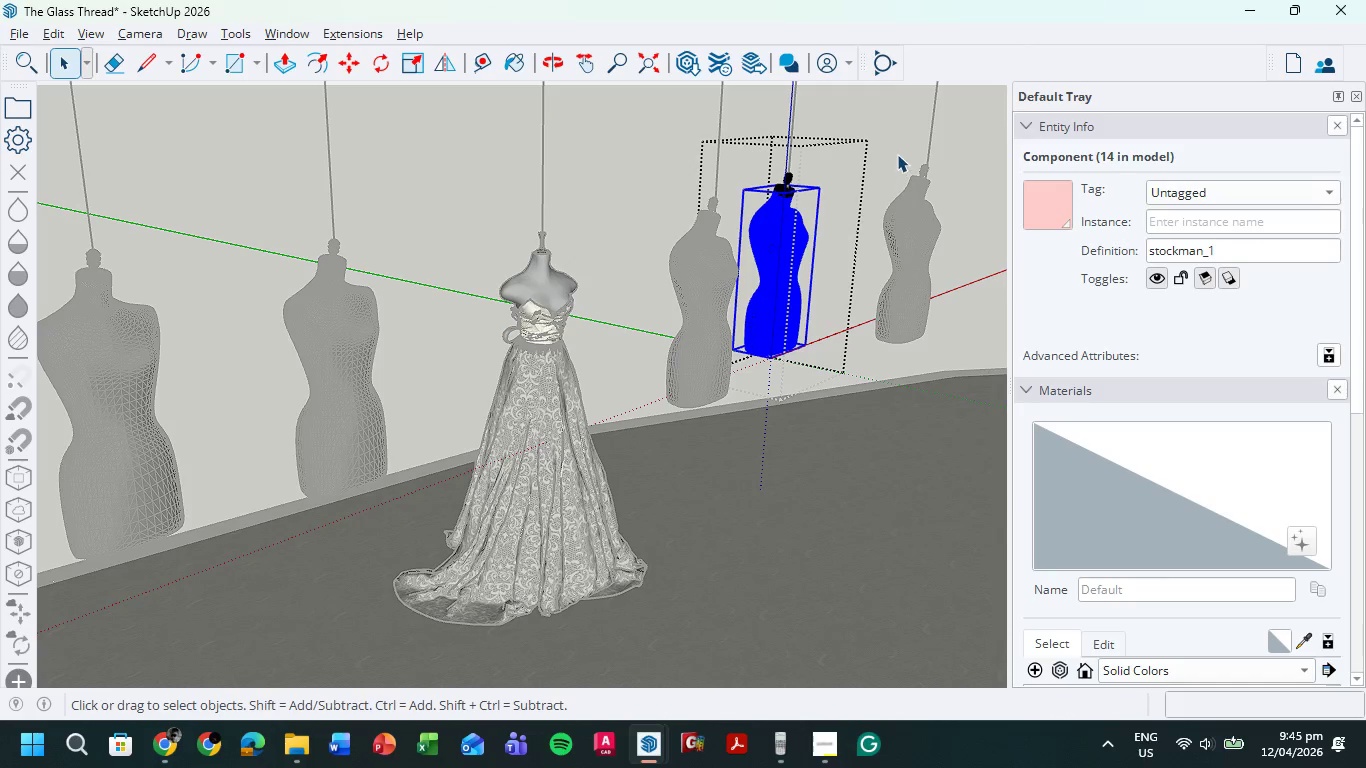 
double_click([896, 153])
 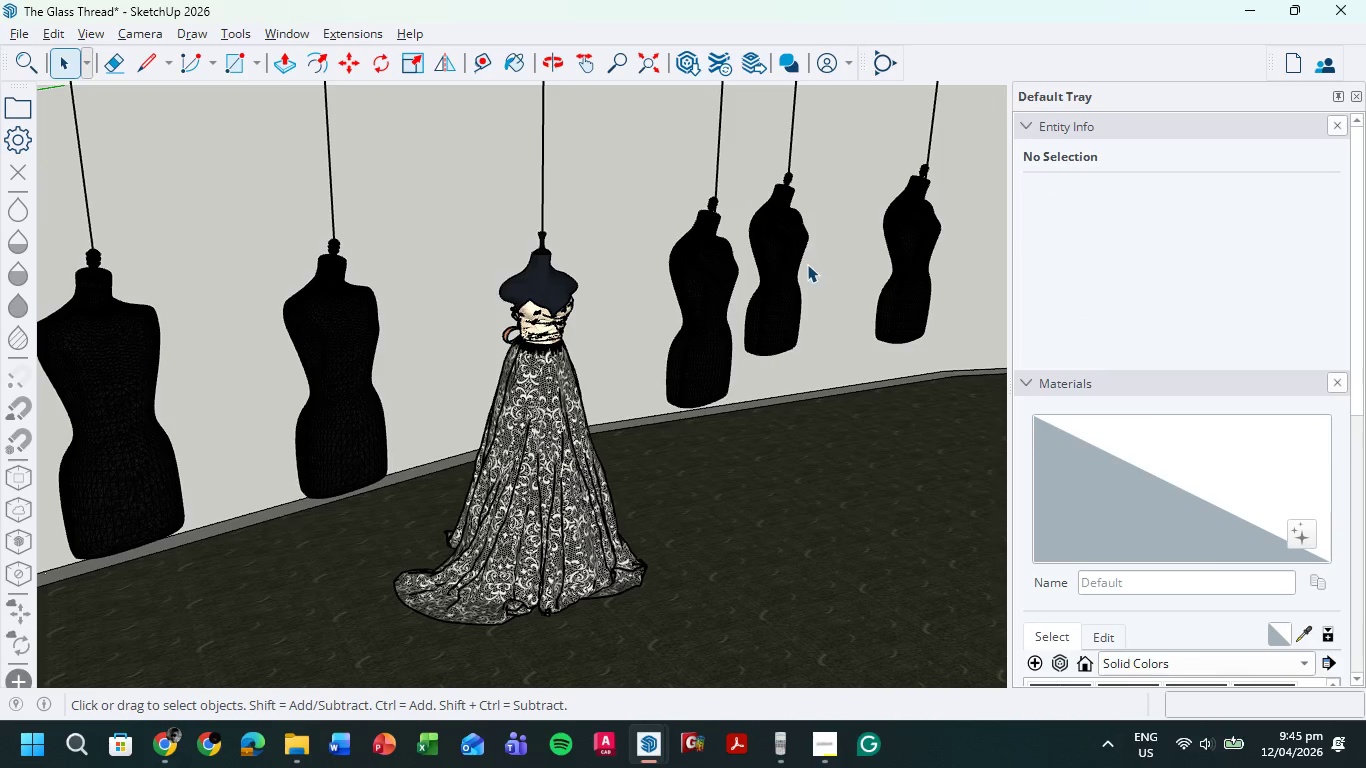 
left_click([779, 253])
 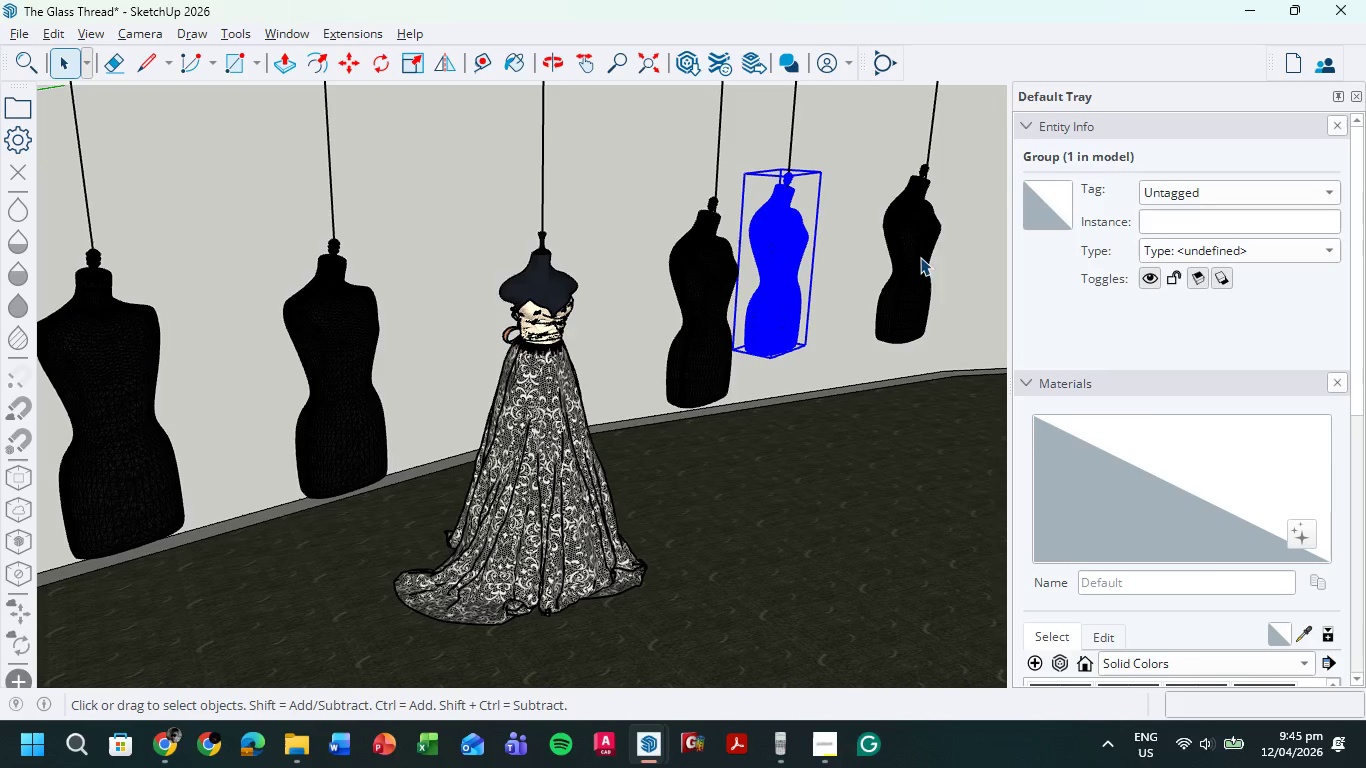 
left_click([920, 263])
 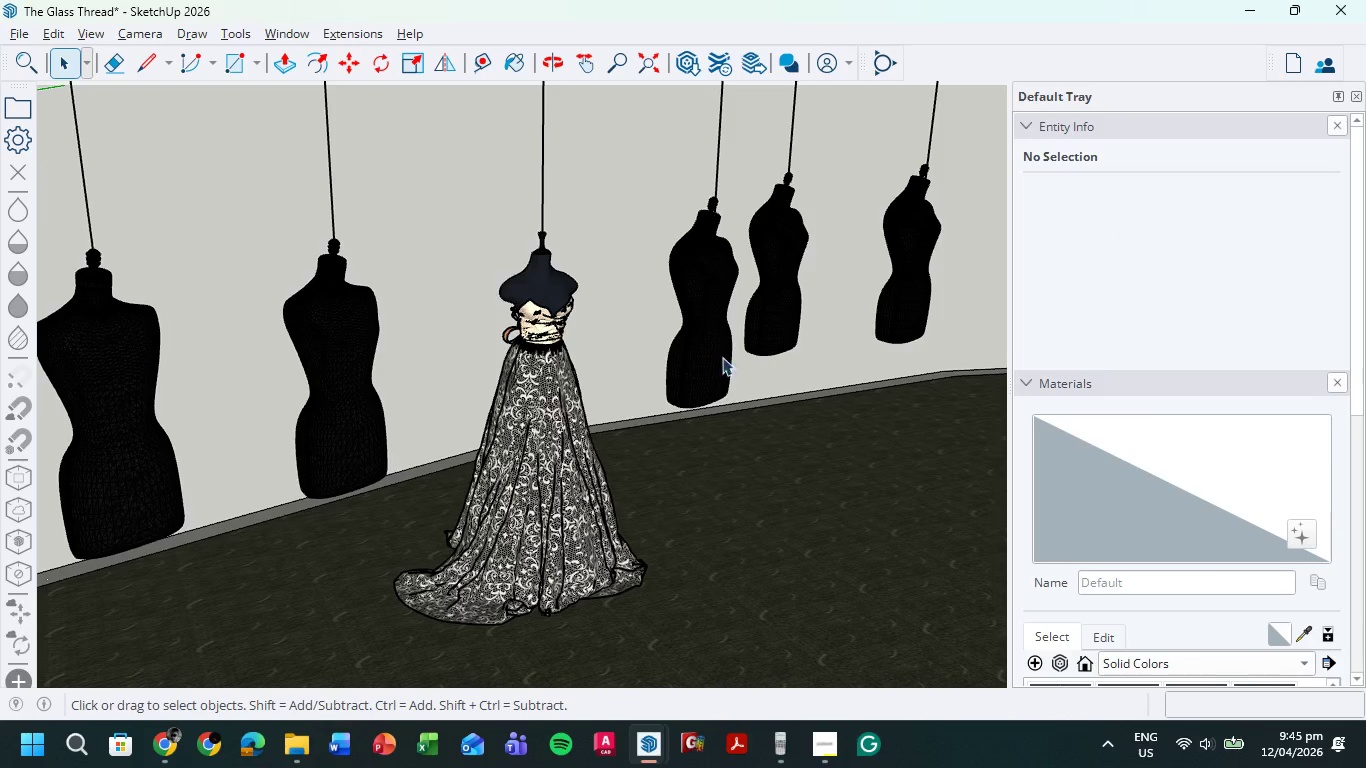 
left_click([1298, 635])
 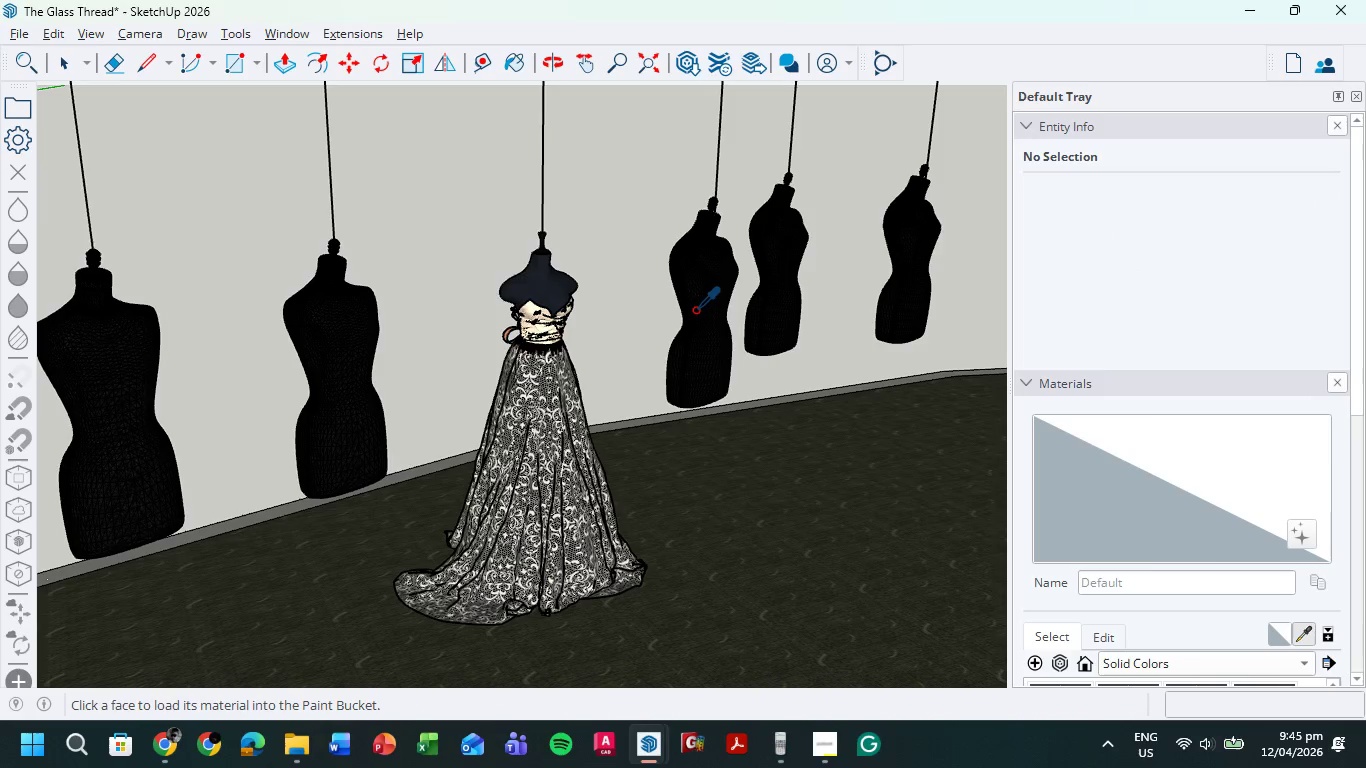 
left_click([700, 308])
 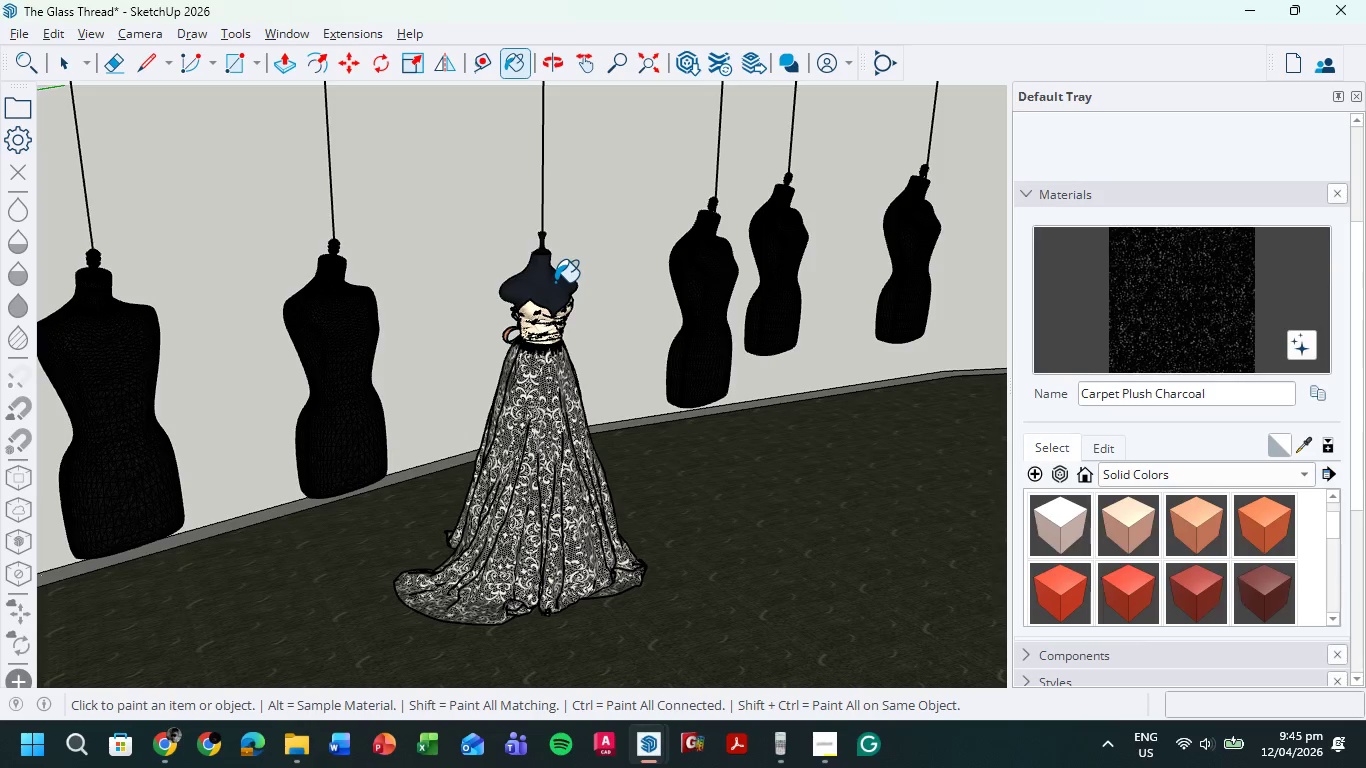 
double_click([551, 282])
 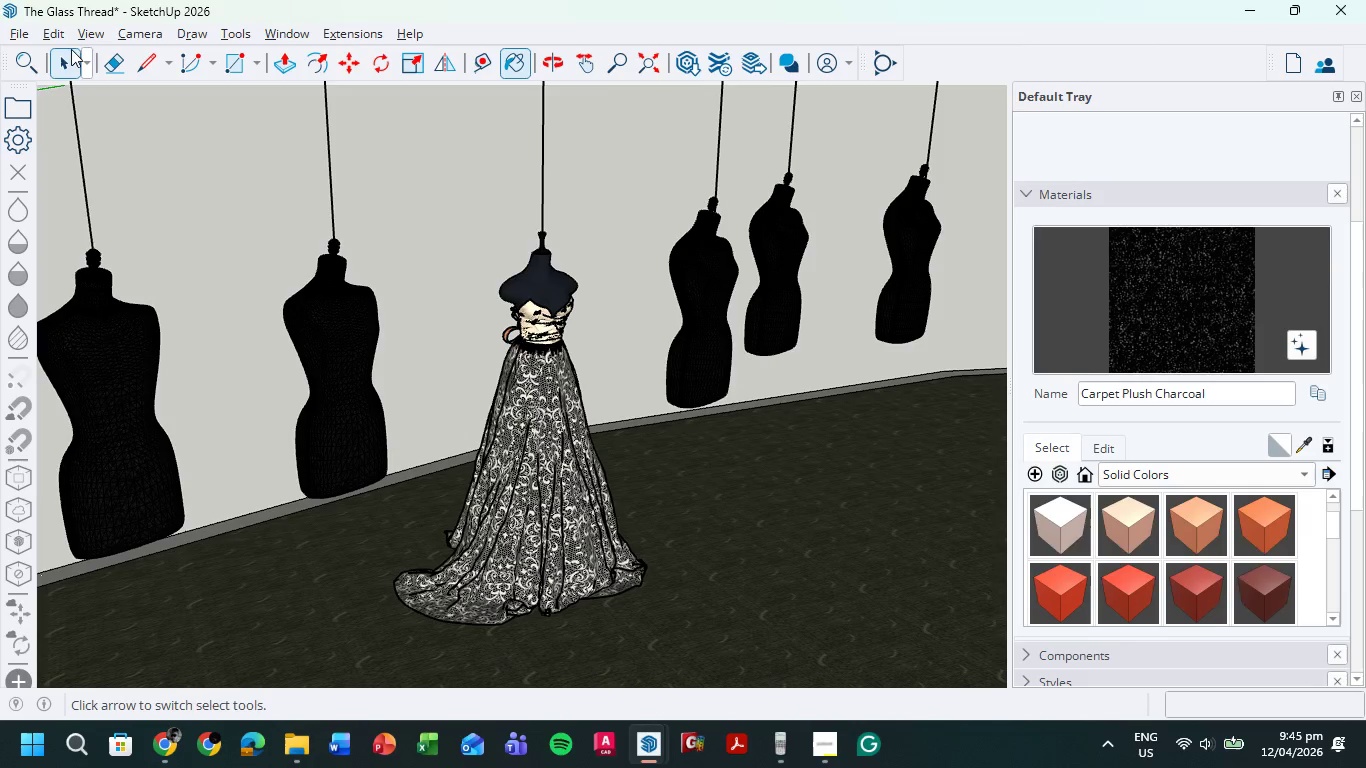 
left_click([66, 59])
 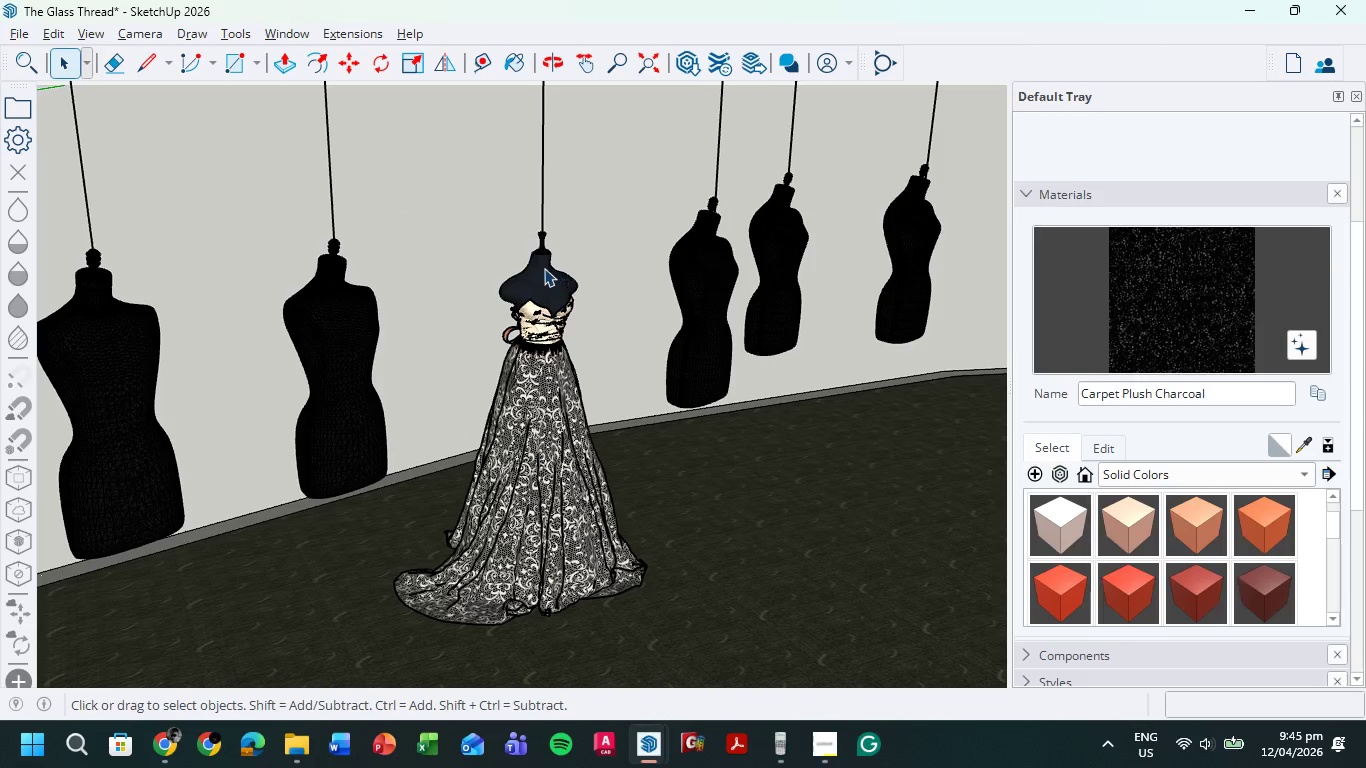 
double_click([544, 268])
 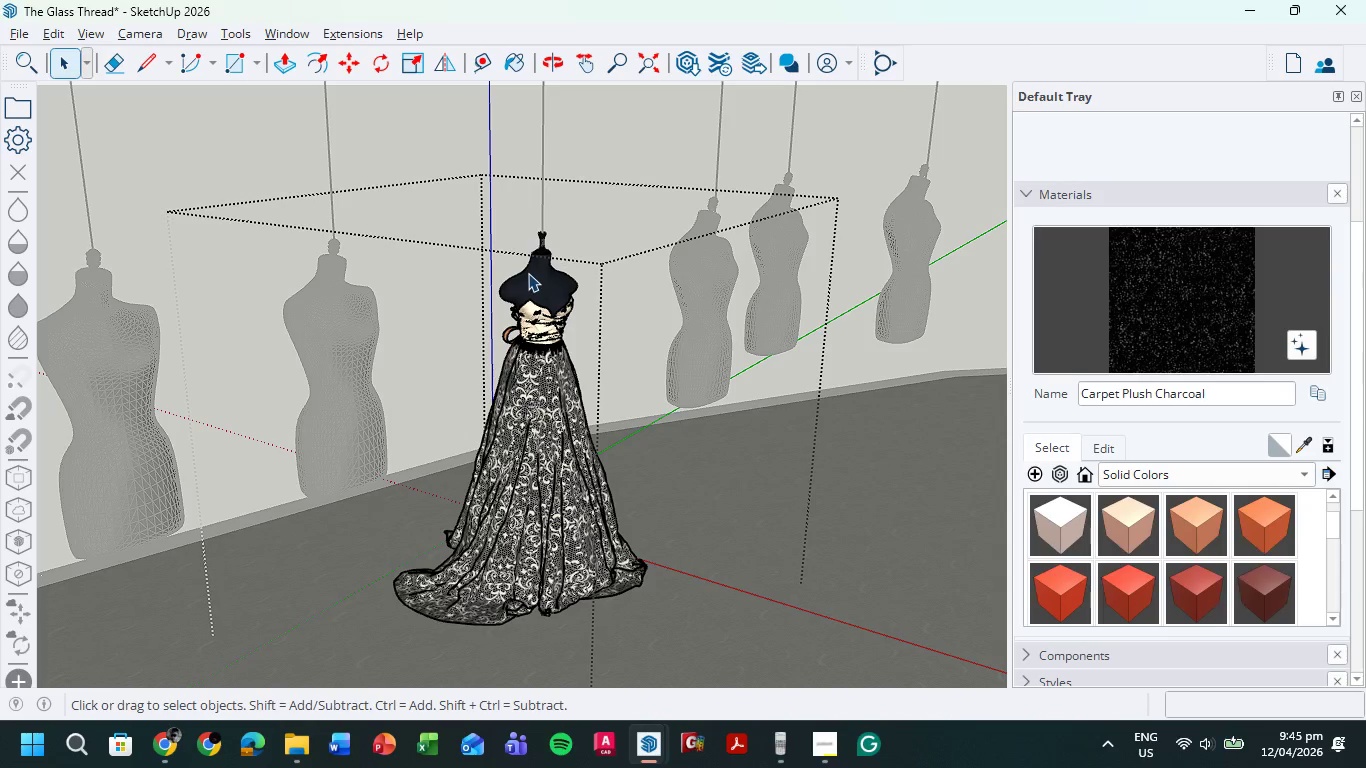 
left_click([532, 275])
 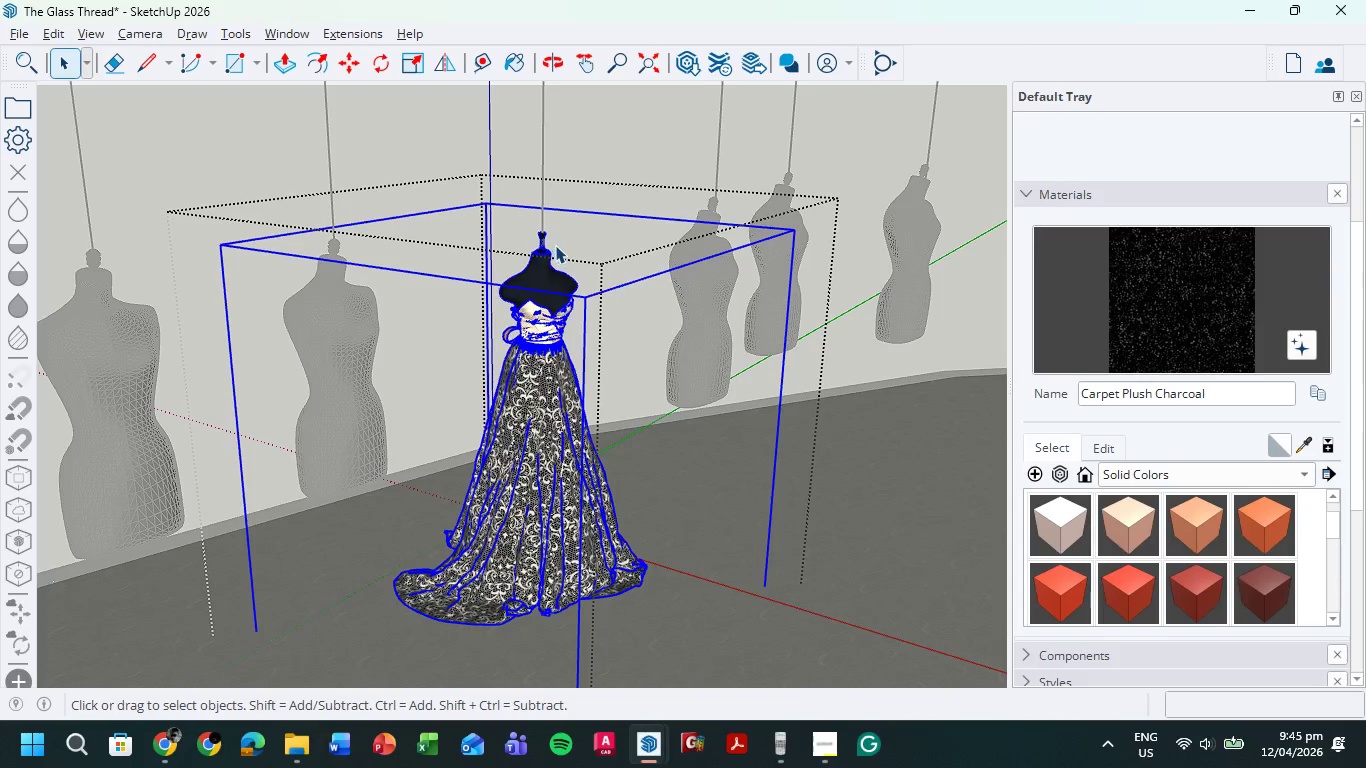 
scroll: coordinate [559, 244], scroll_direction: up, amount: 7.0
 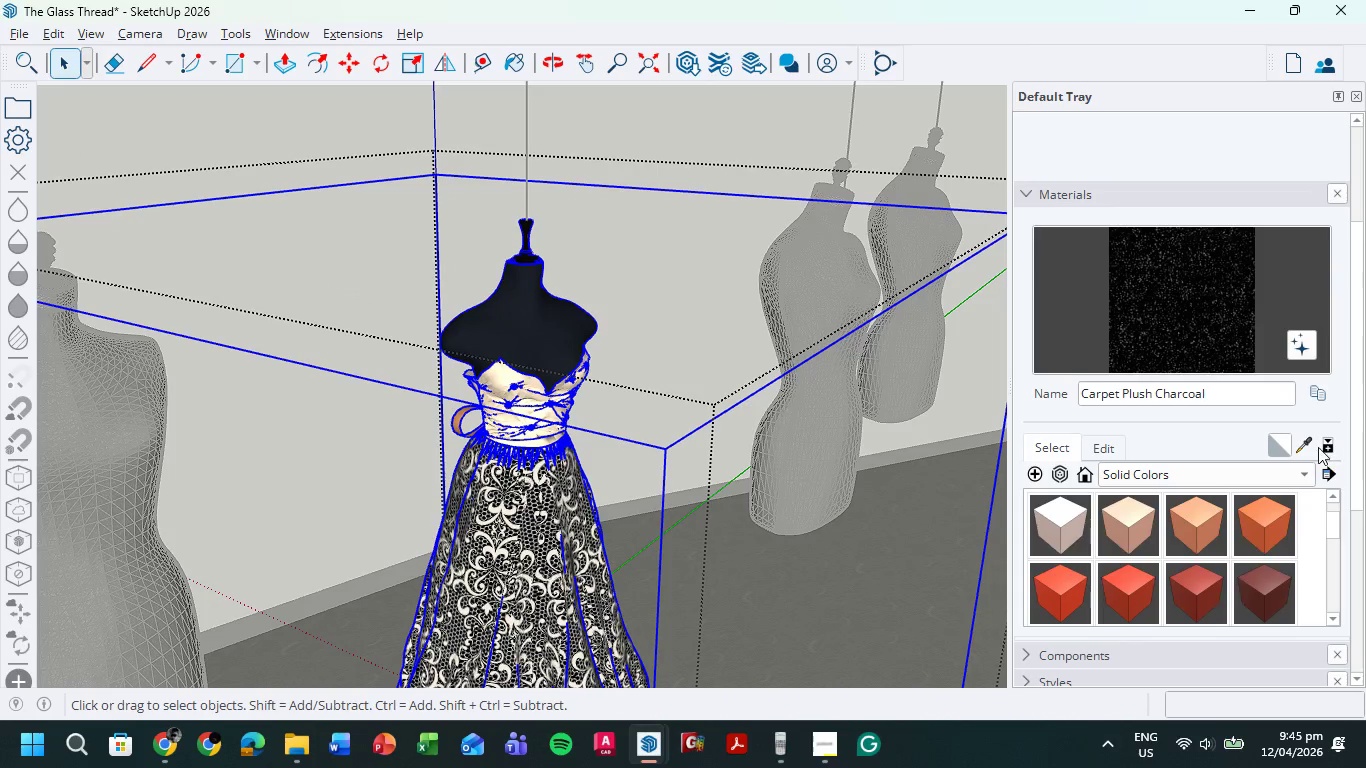 
left_click([1301, 444])
 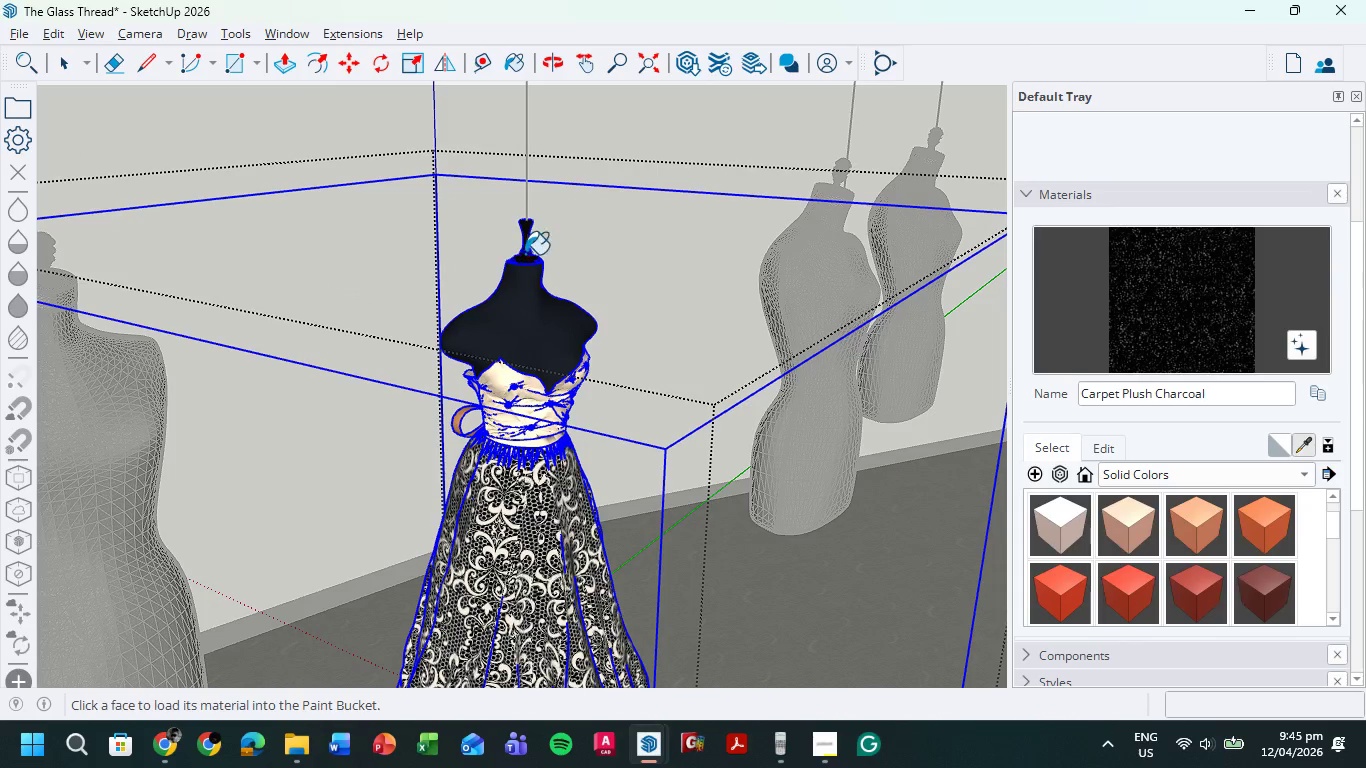 
double_click([528, 306])
 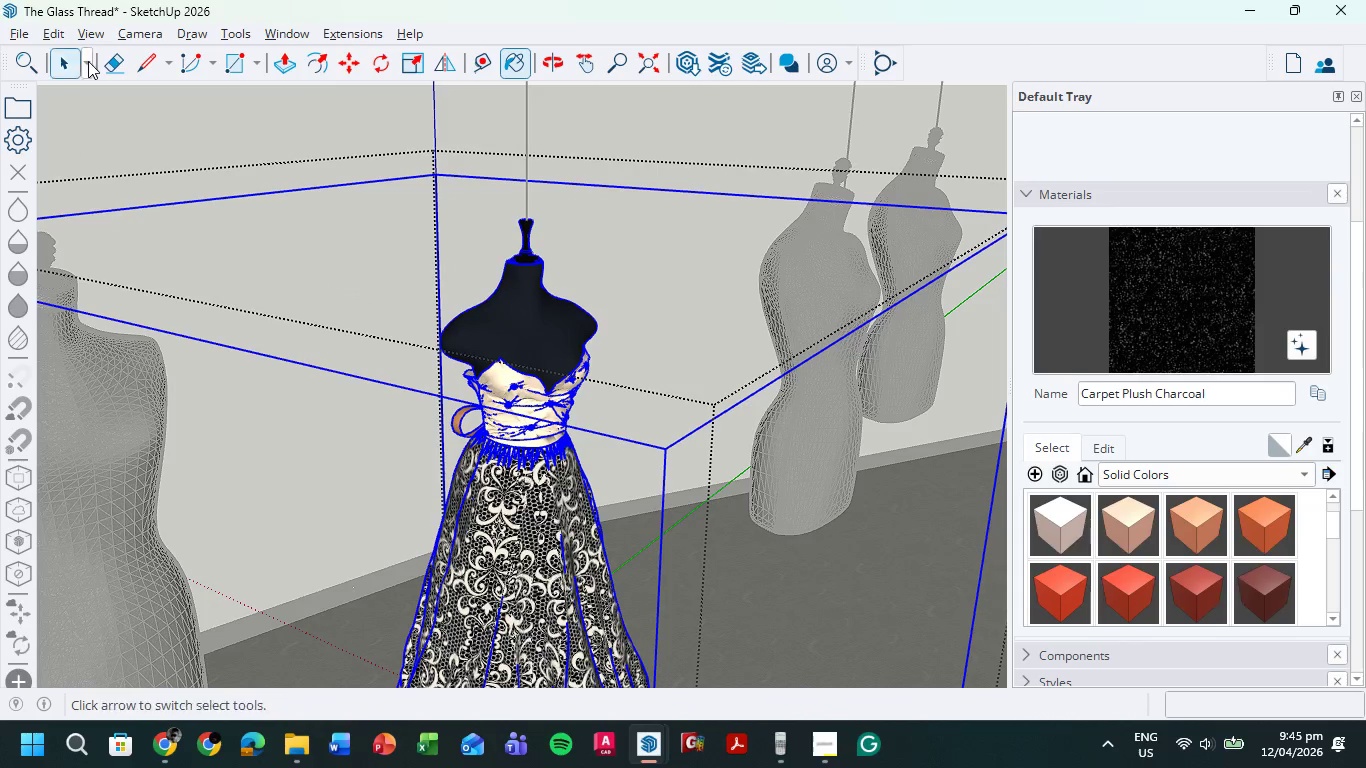 
left_click([69, 56])
 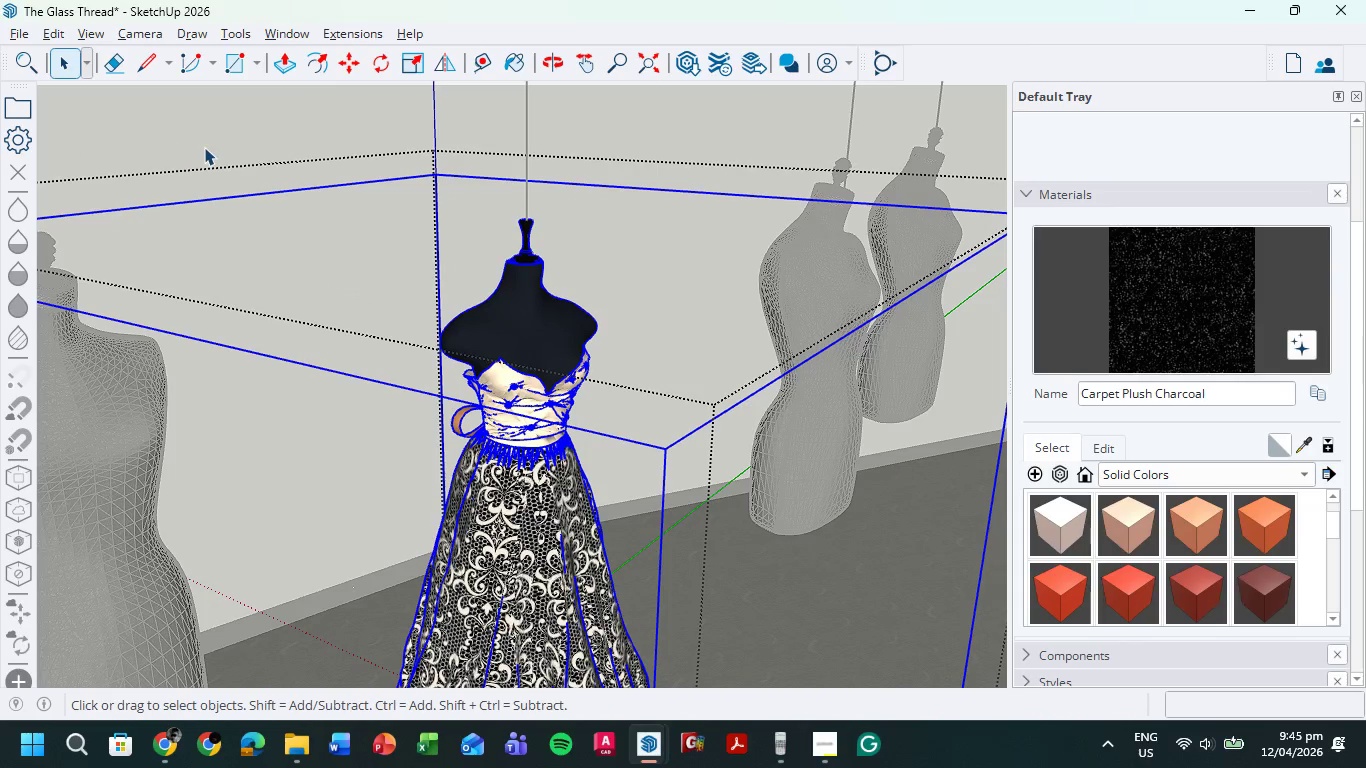 
left_click([204, 147])
 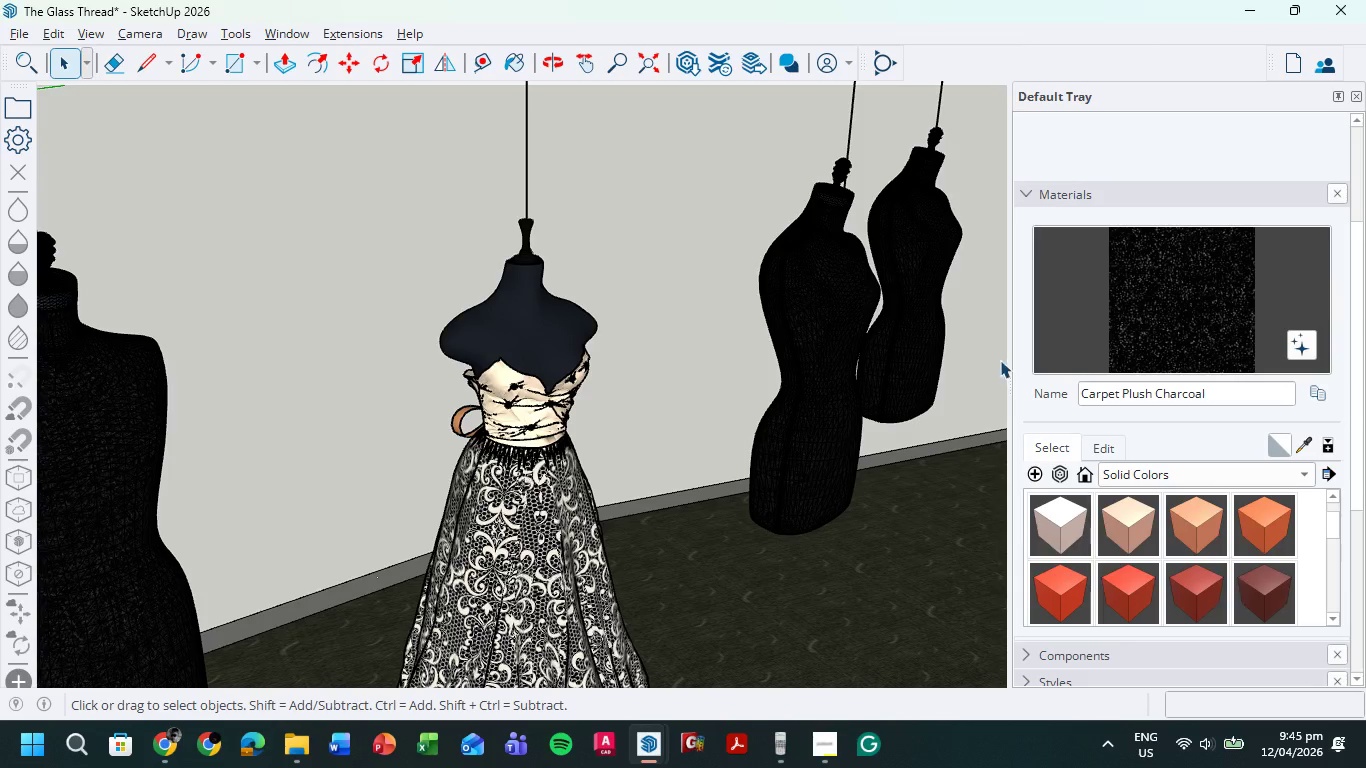 
double_click([543, 322])
 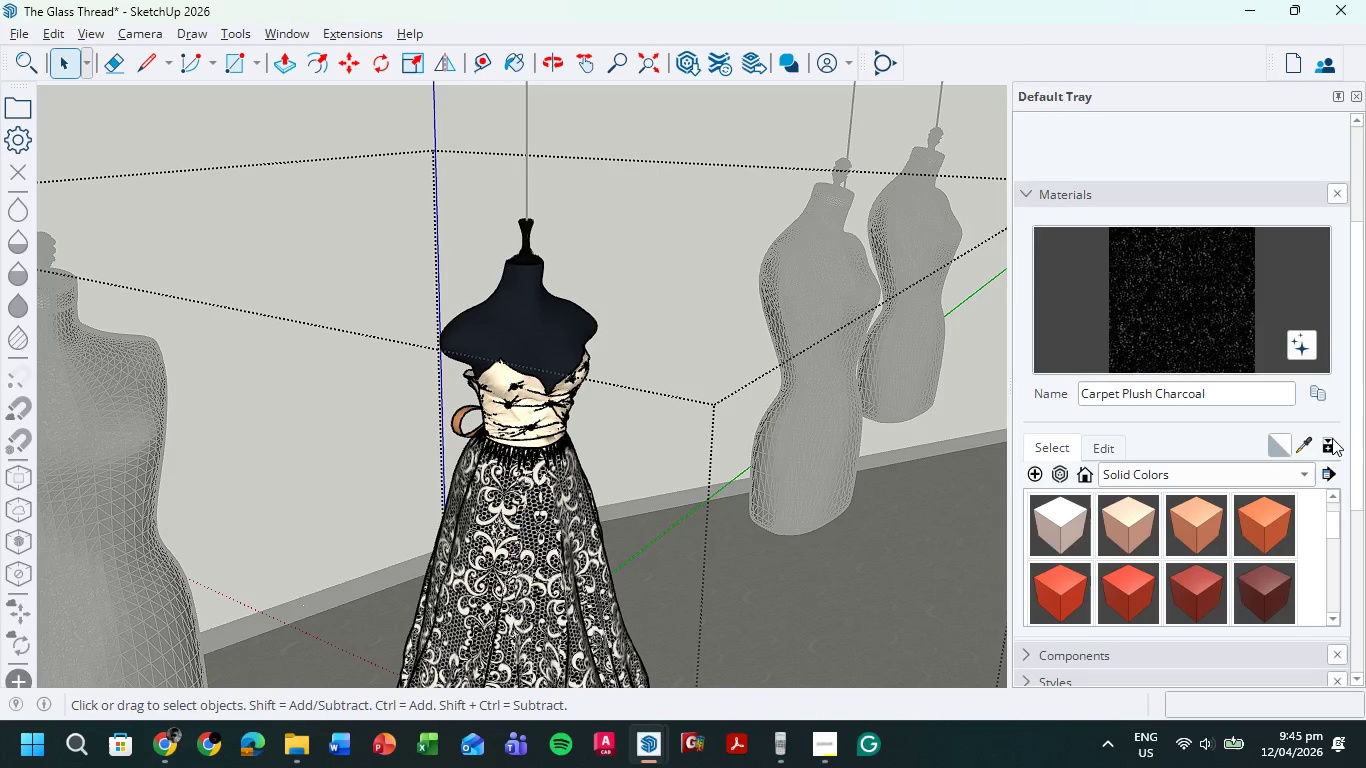 
left_click([1305, 445])
 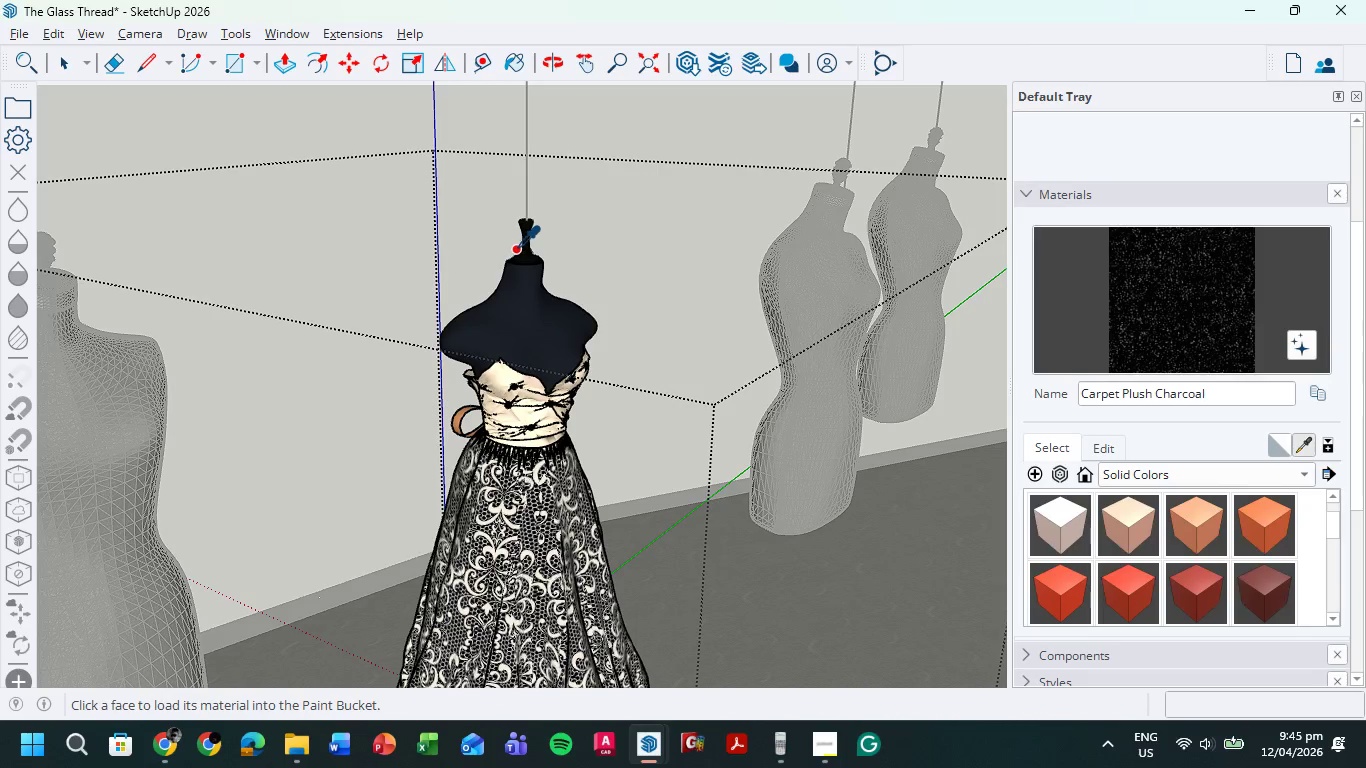 
left_click([523, 259])
 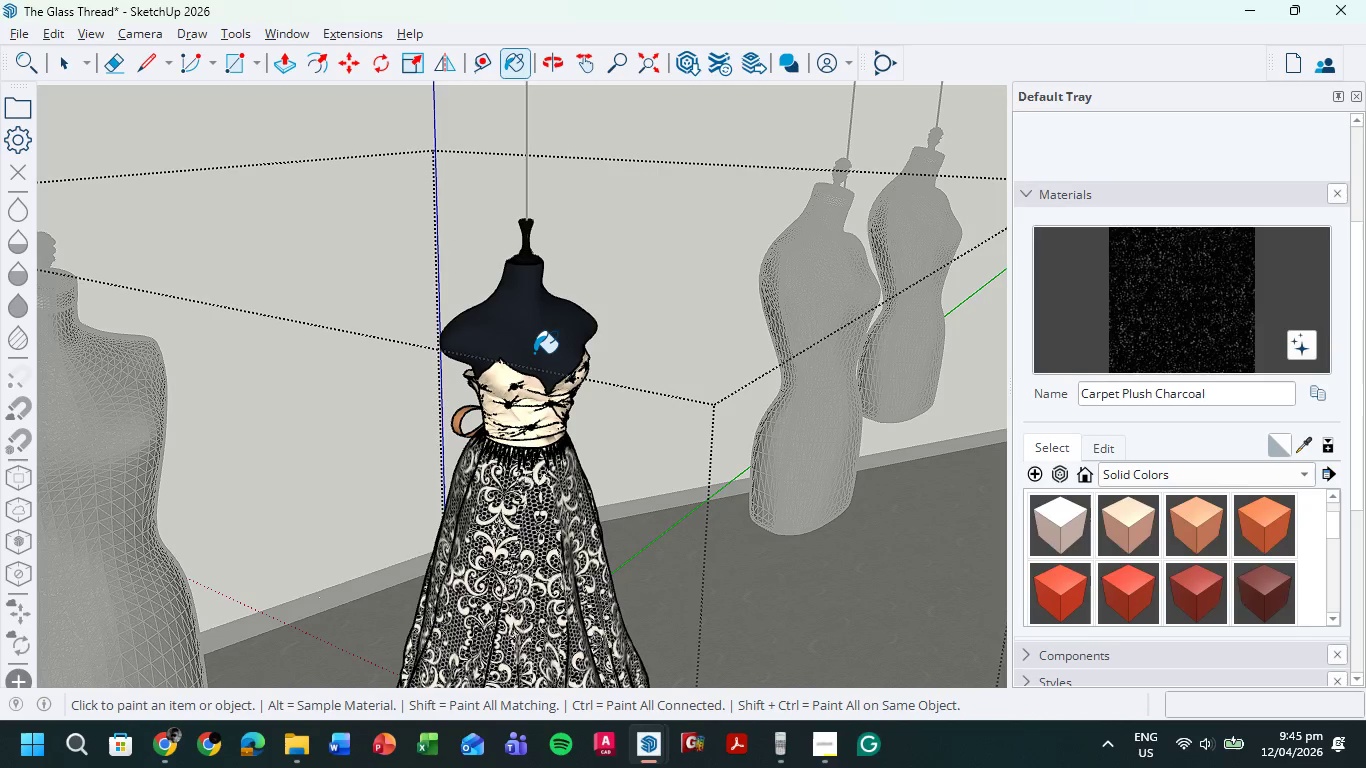 
double_click([518, 334])
 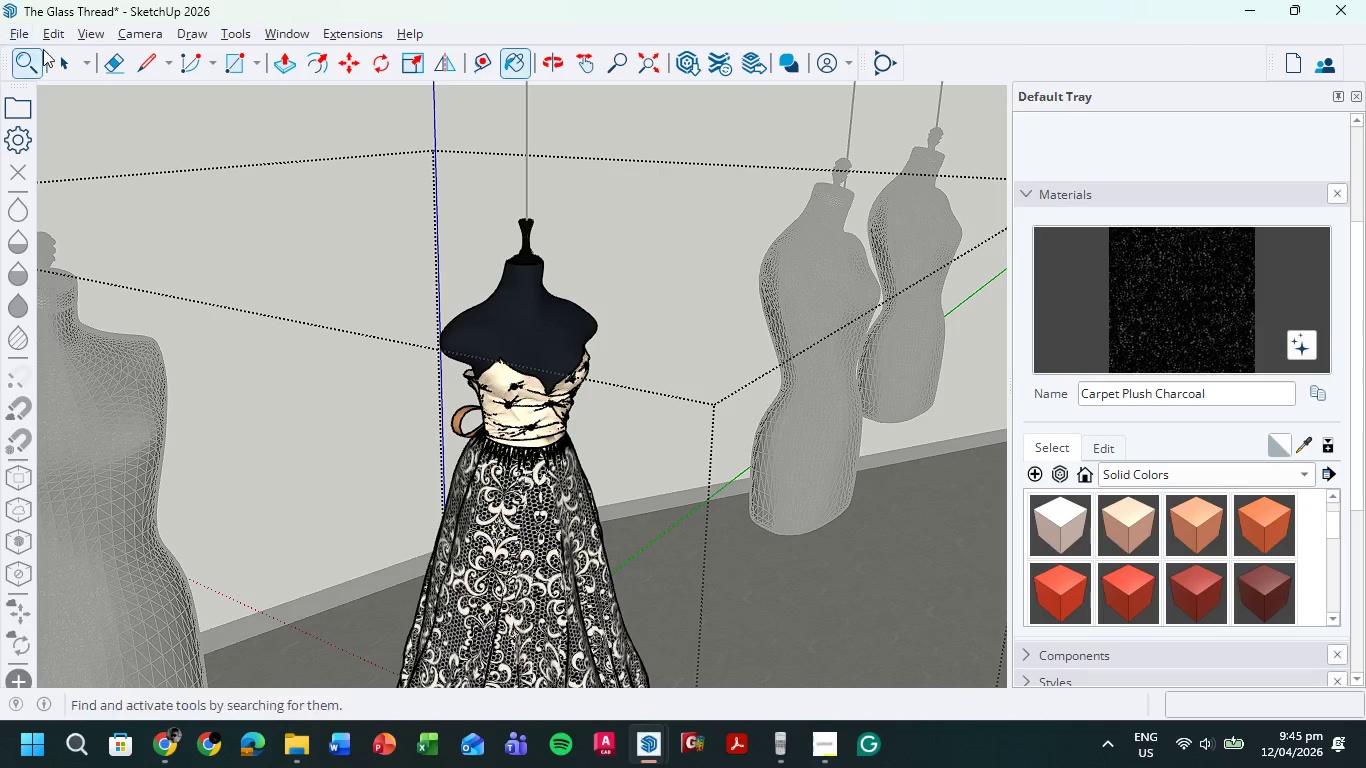 
left_click([56, 62])
 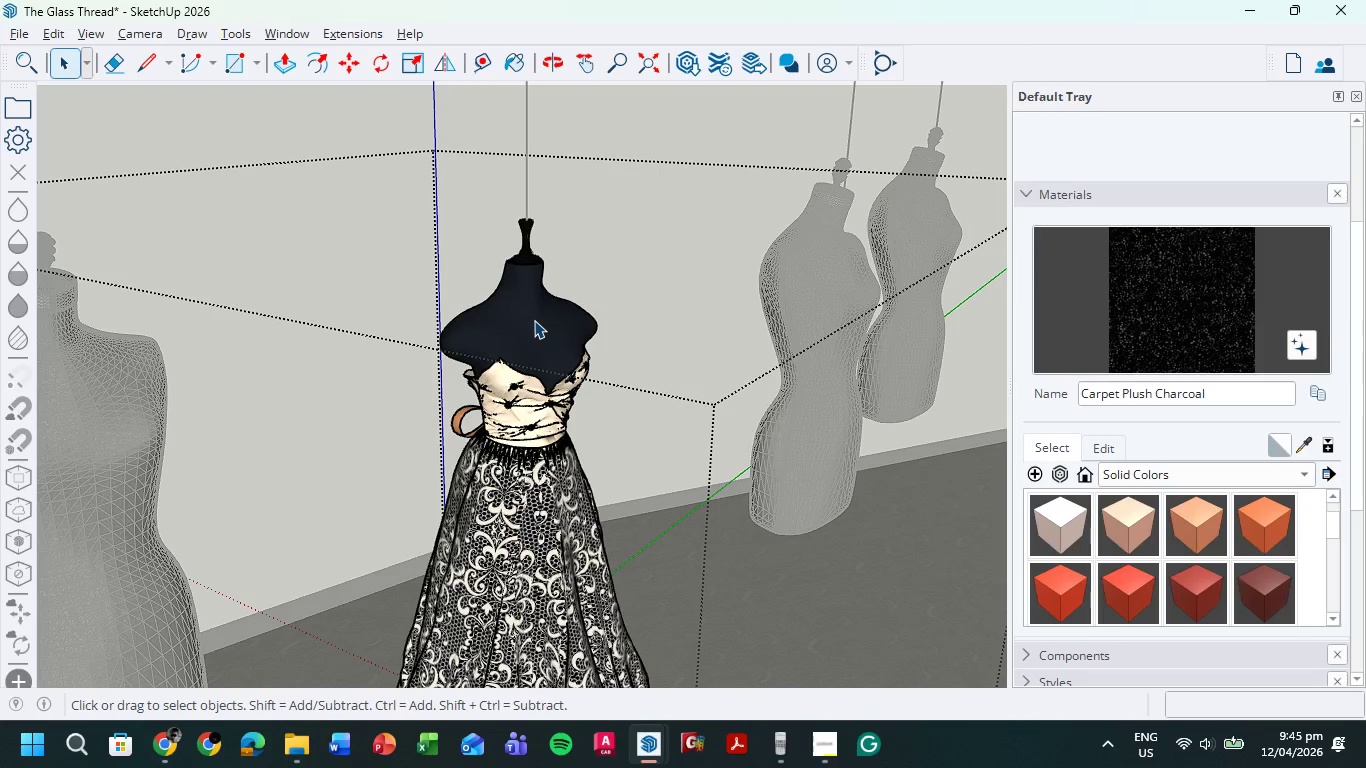 
double_click([534, 320])
 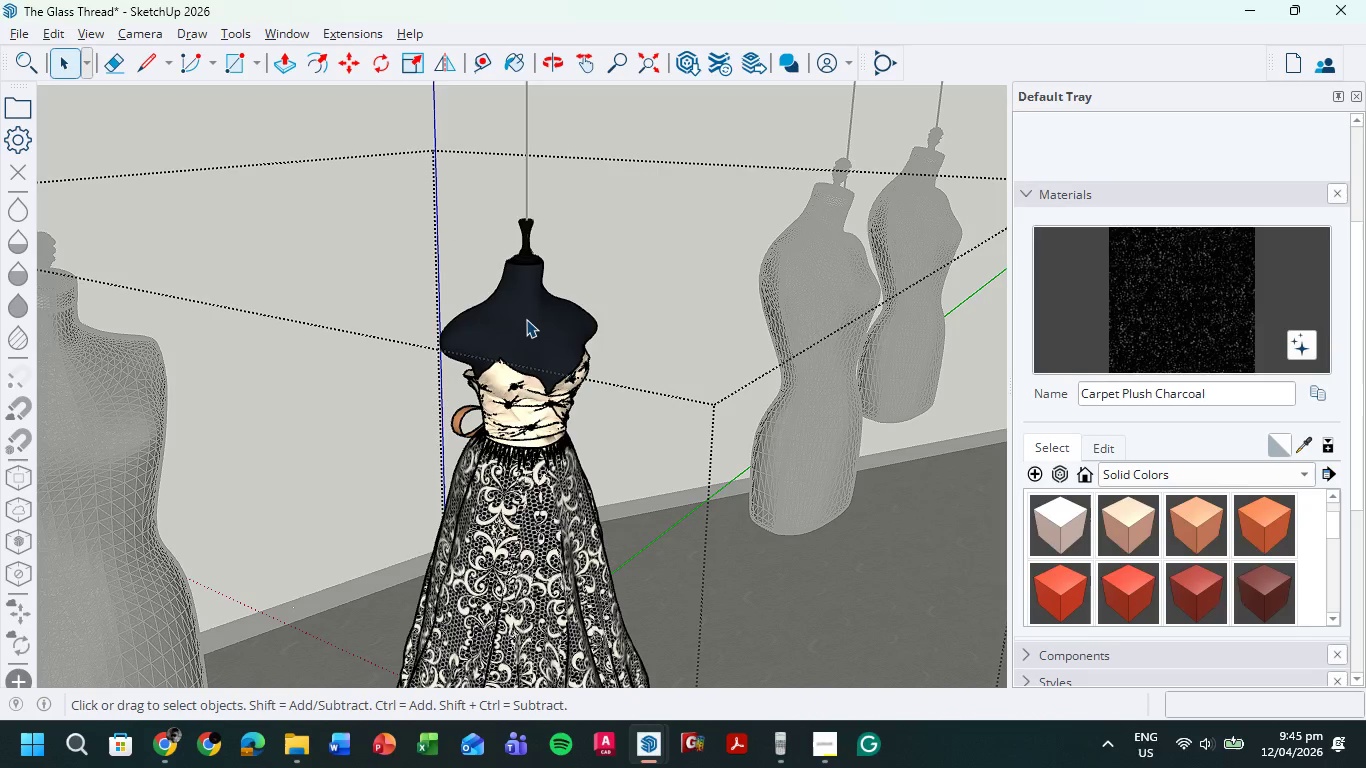 
double_click([526, 319])
 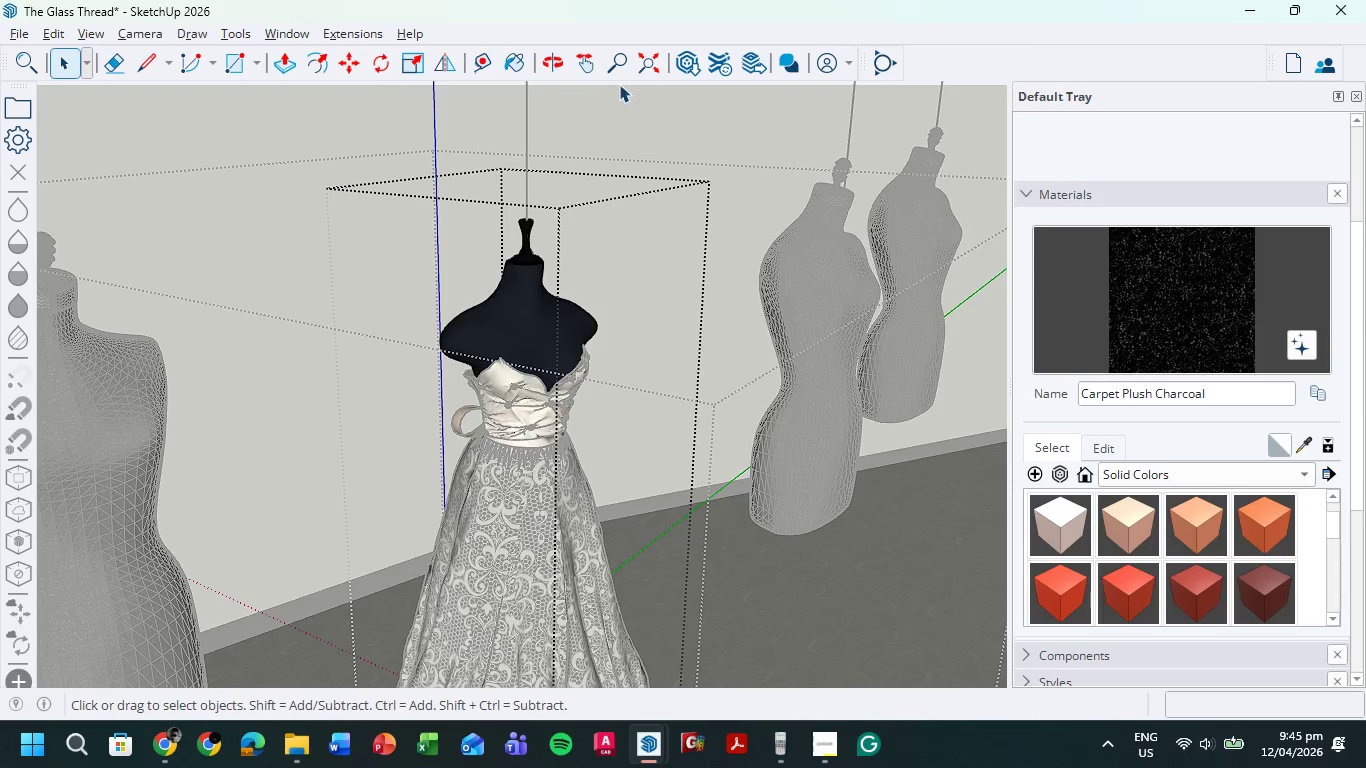 
left_click([507, 65])
 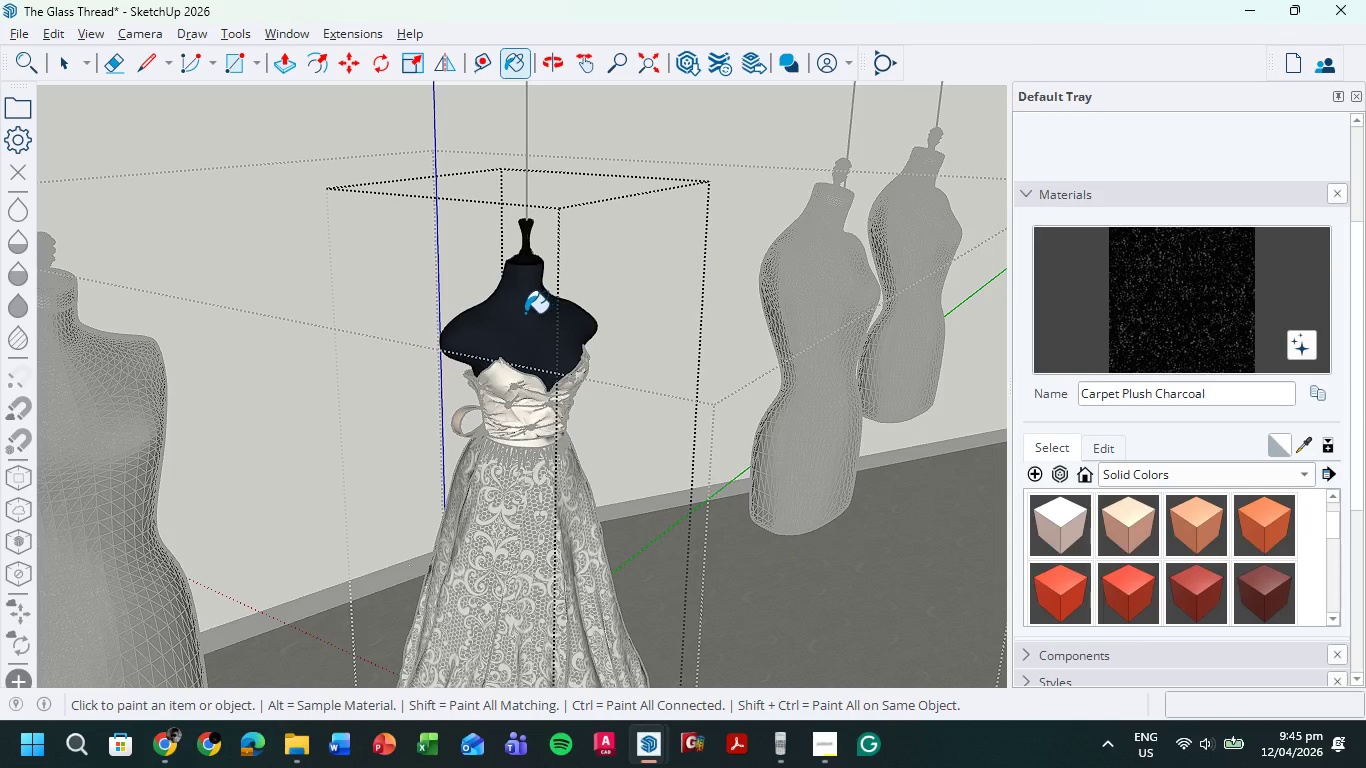 
left_click([525, 313])
 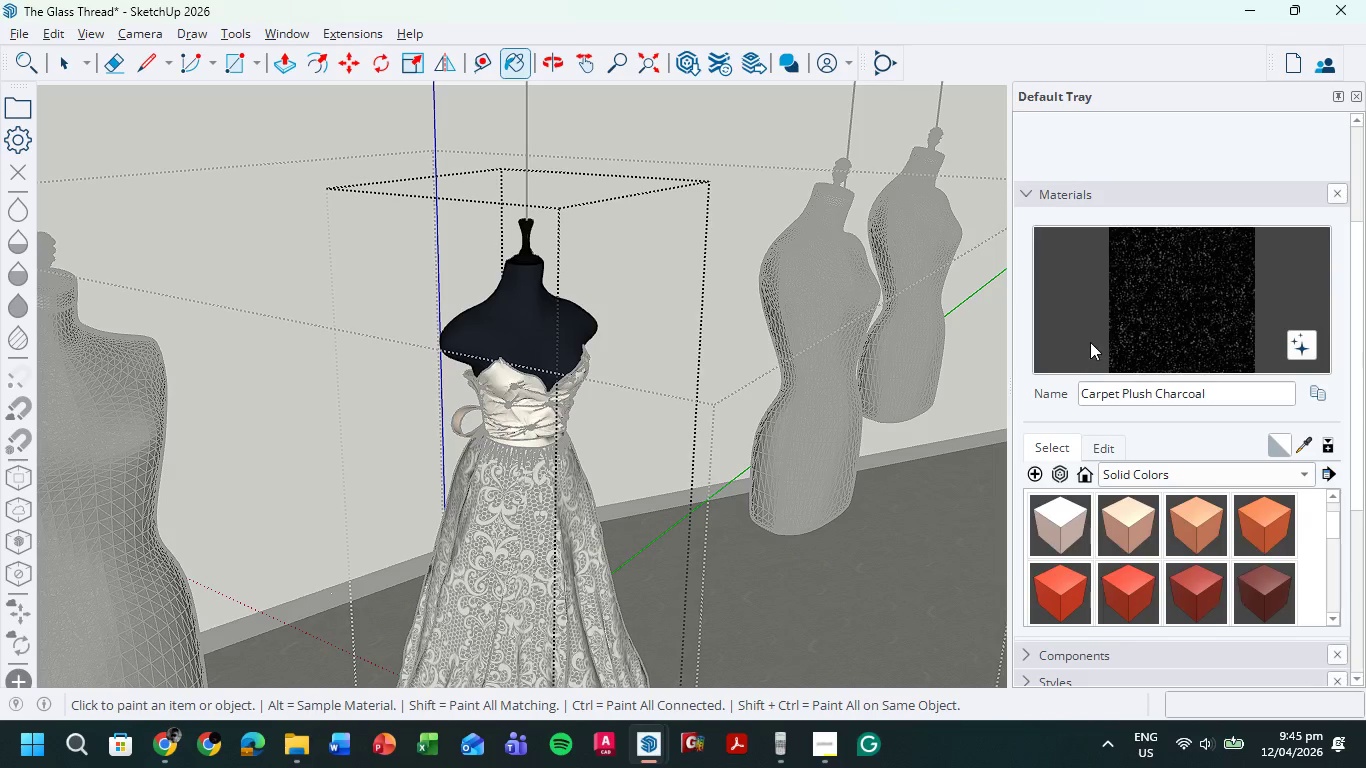 
left_click([1164, 328])
 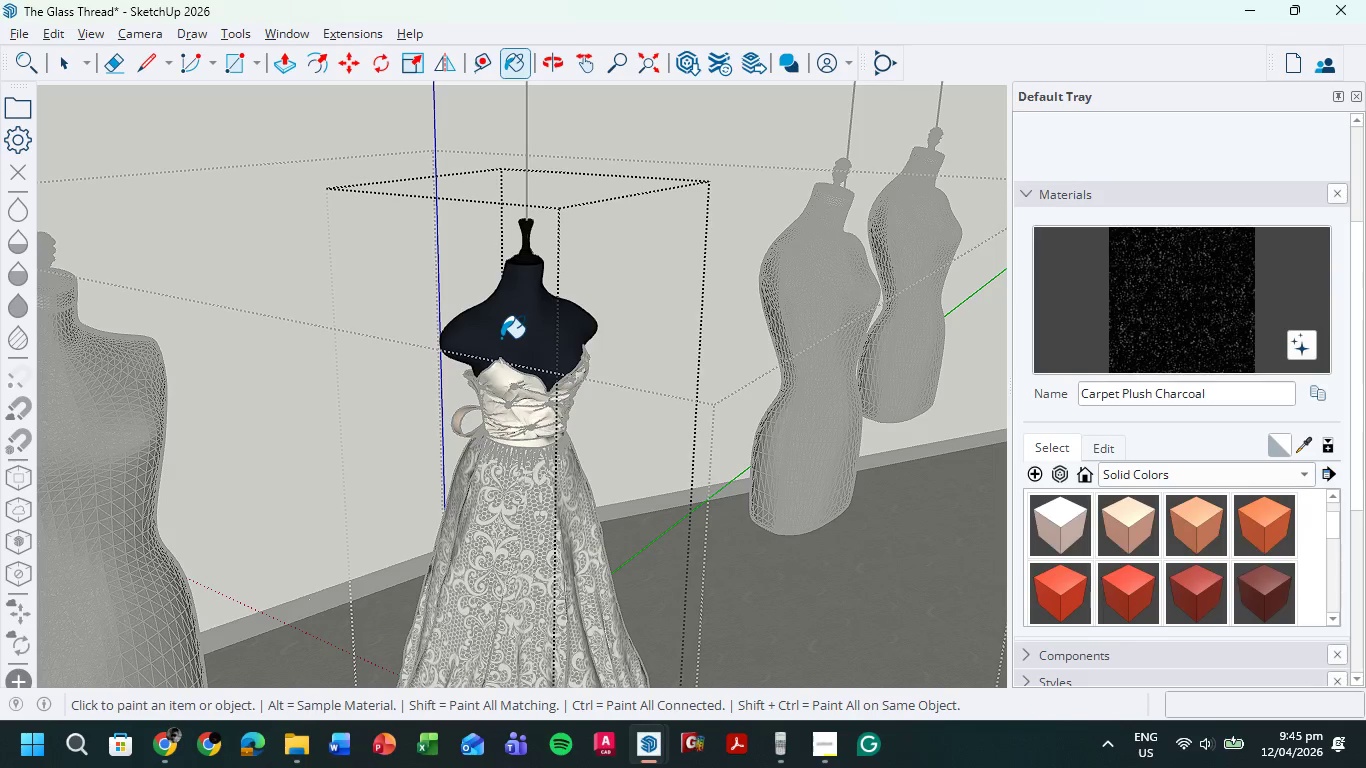 
double_click([506, 327])
 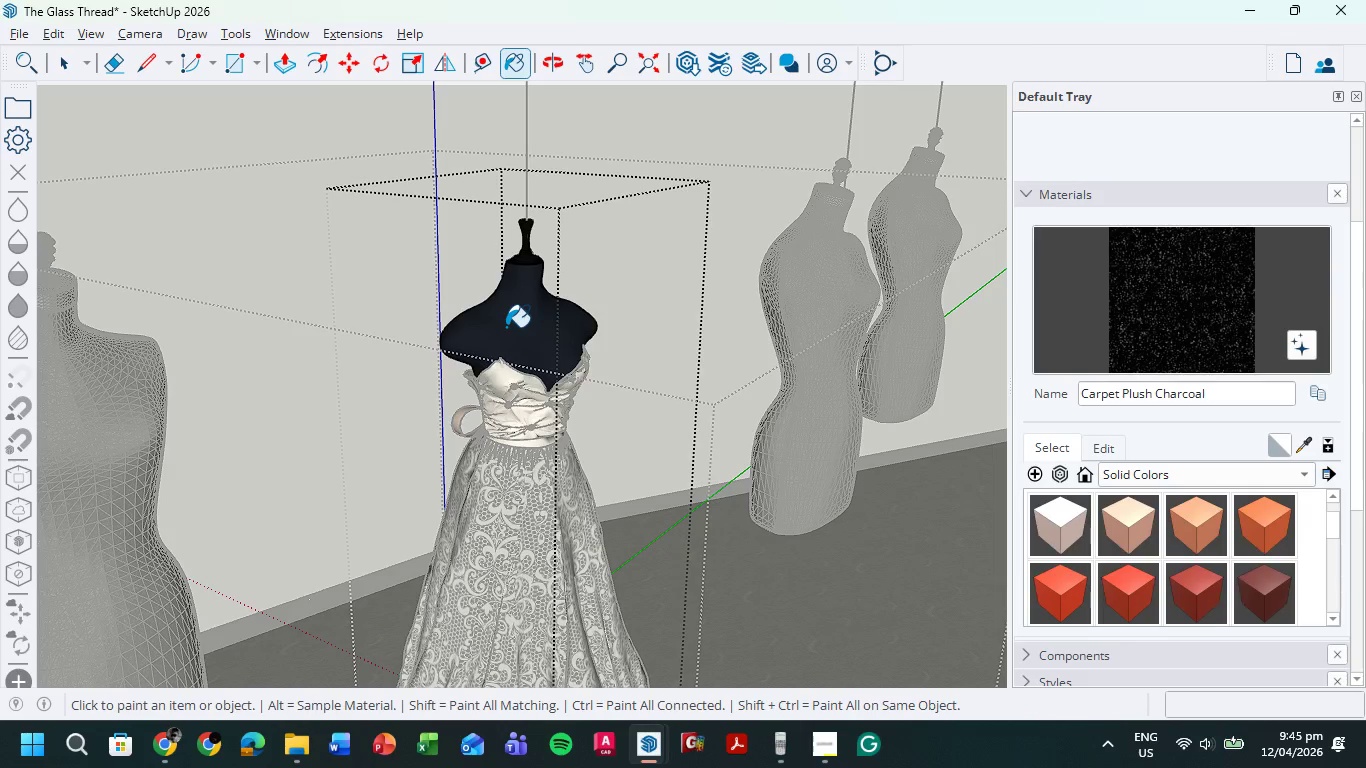 
triple_click([506, 327])
 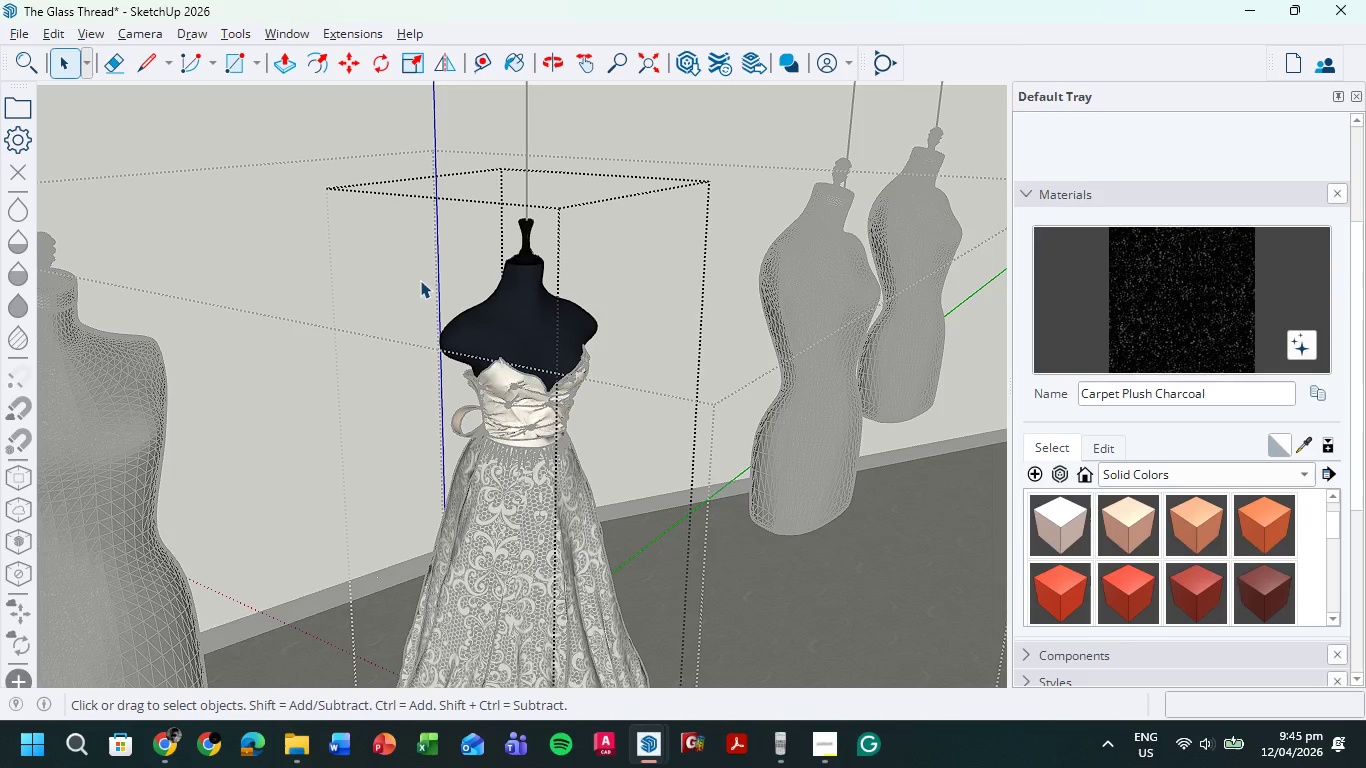 
double_click([523, 338])
 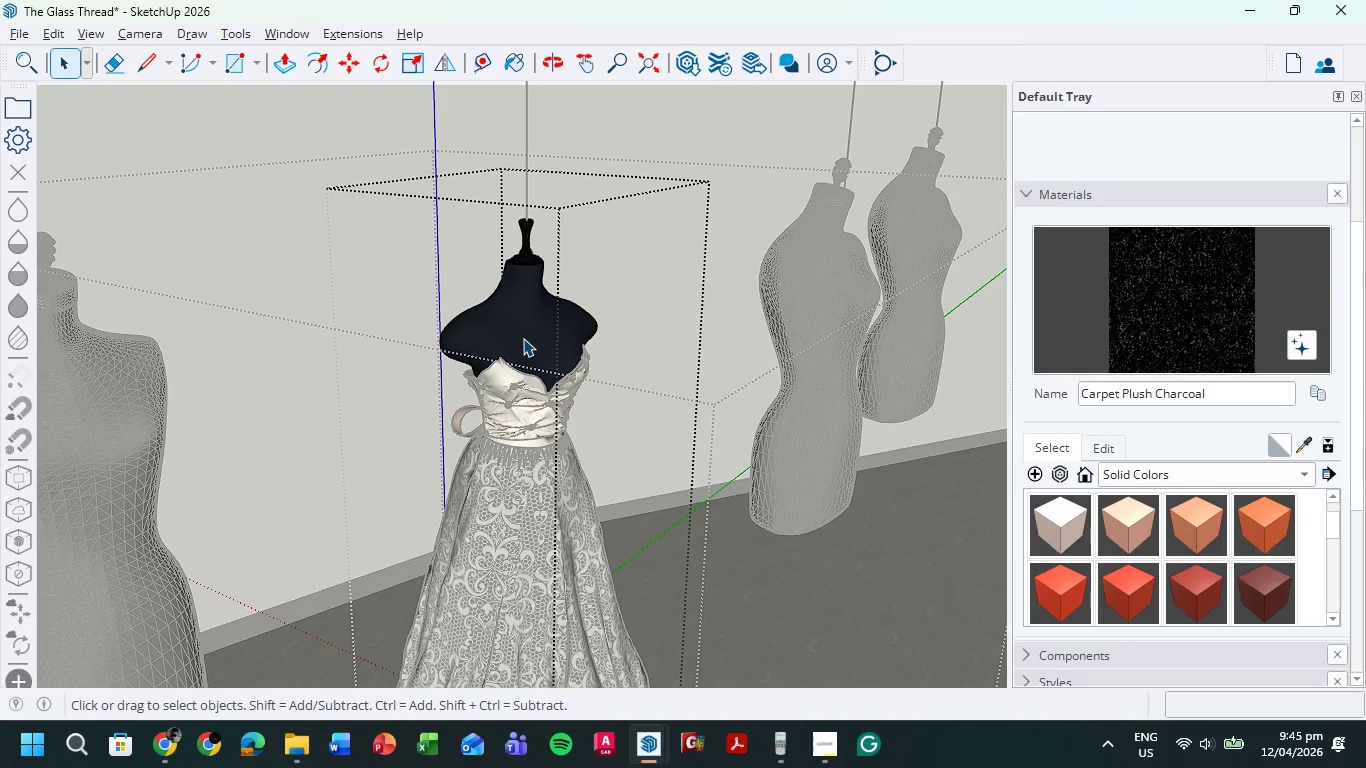 
triple_click([523, 338])
 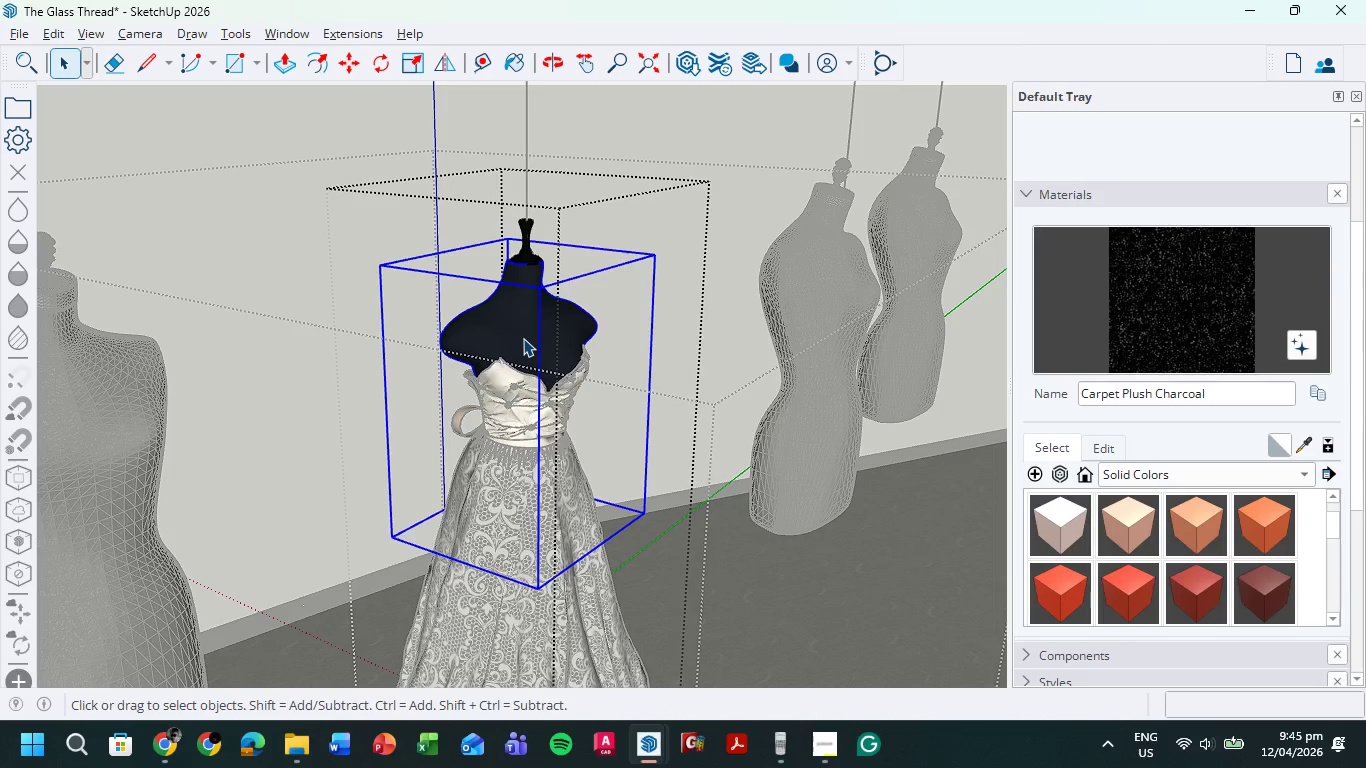 
triple_click([523, 338])
 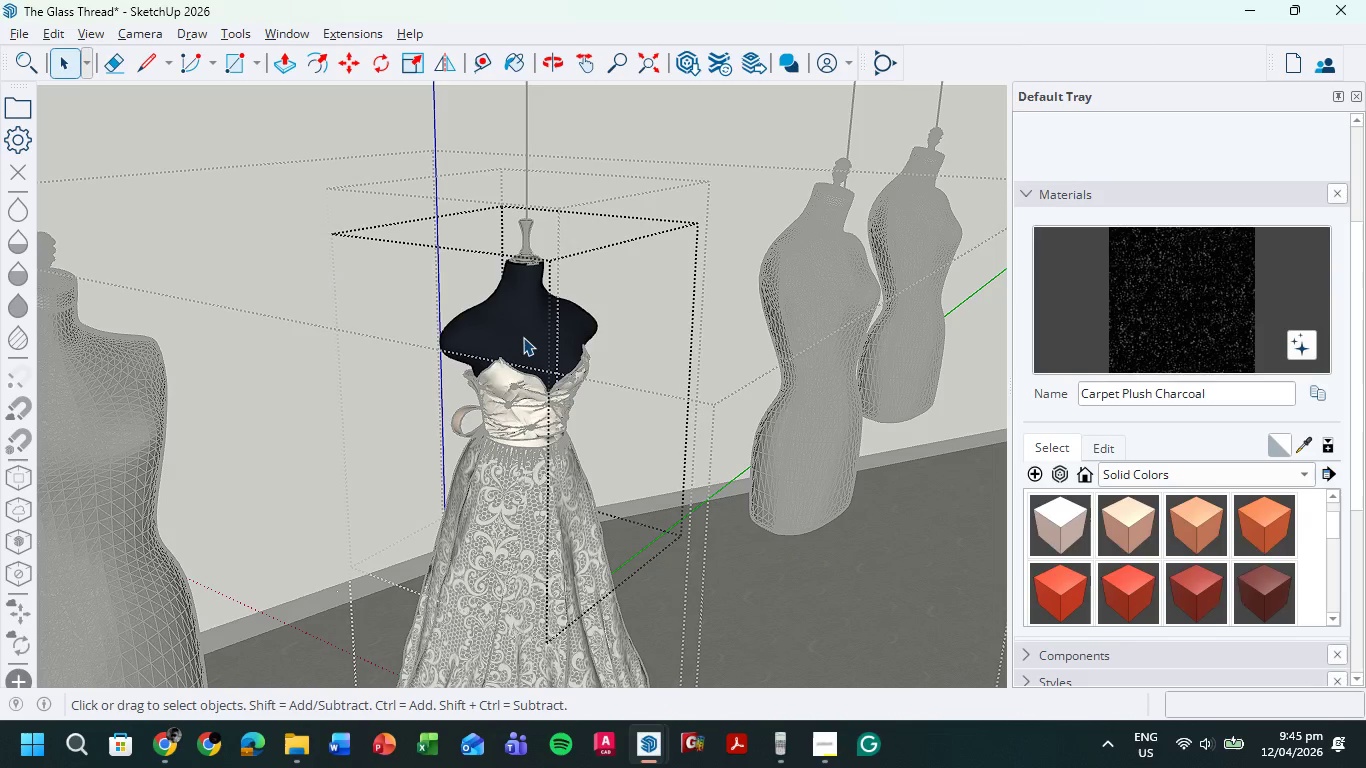 
left_click([523, 333])
 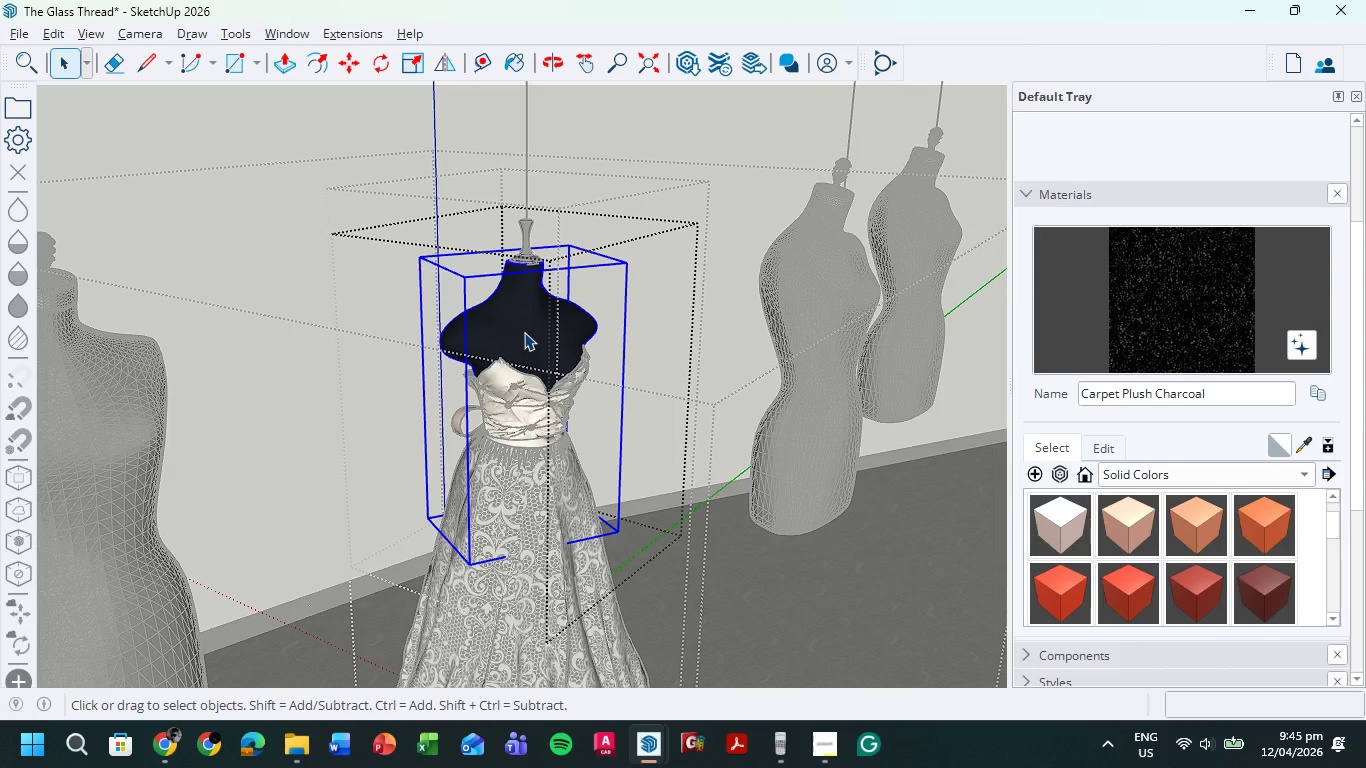 
key(Control+Z)
 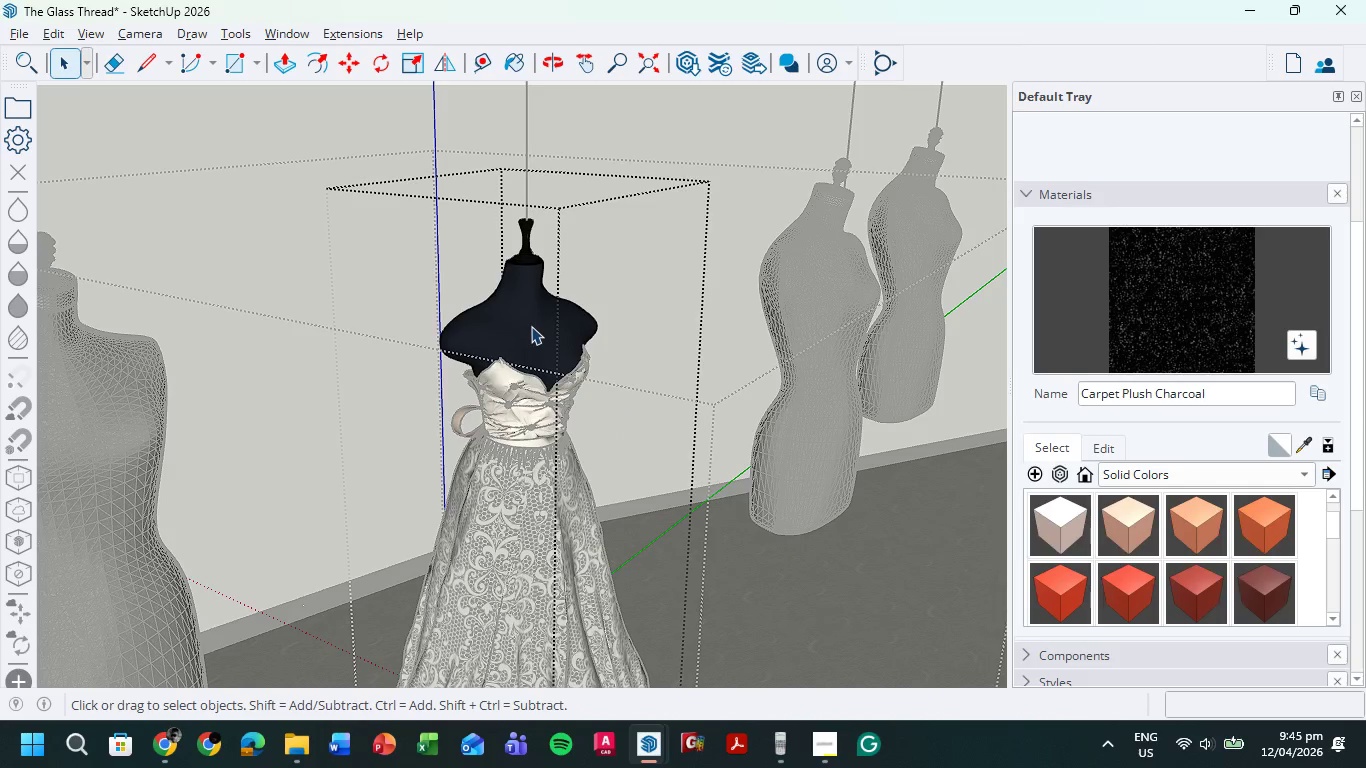 
double_click([525, 320])
 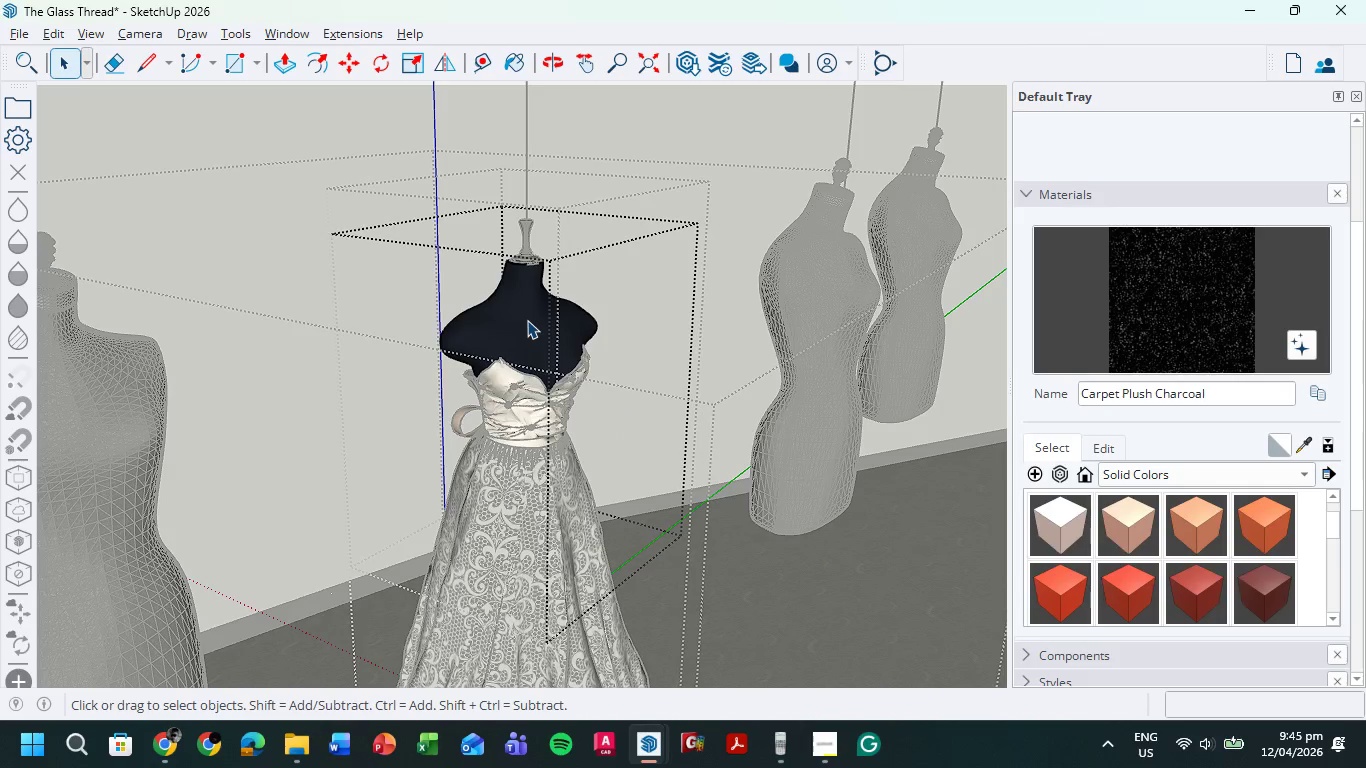 
key(Control+A)
 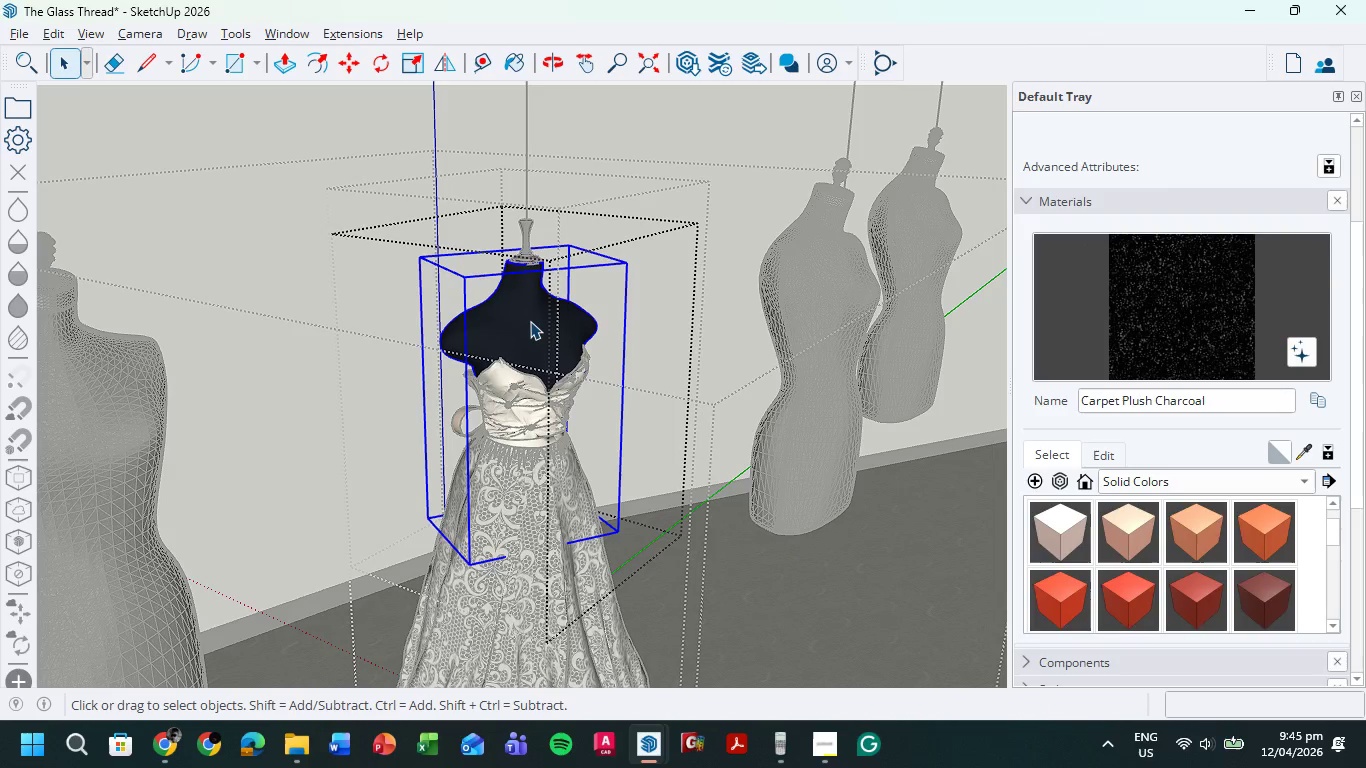 
key(Control+A)
 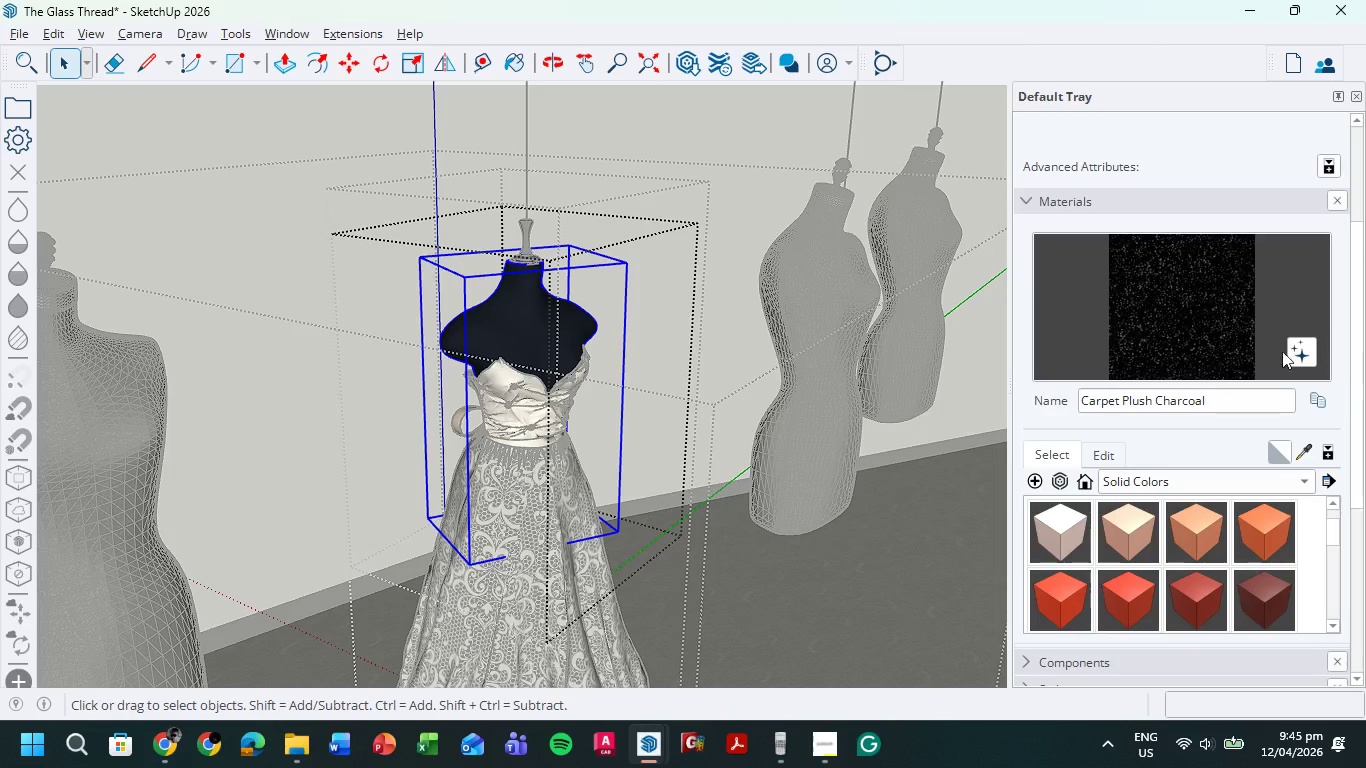 
left_click([1163, 301])
 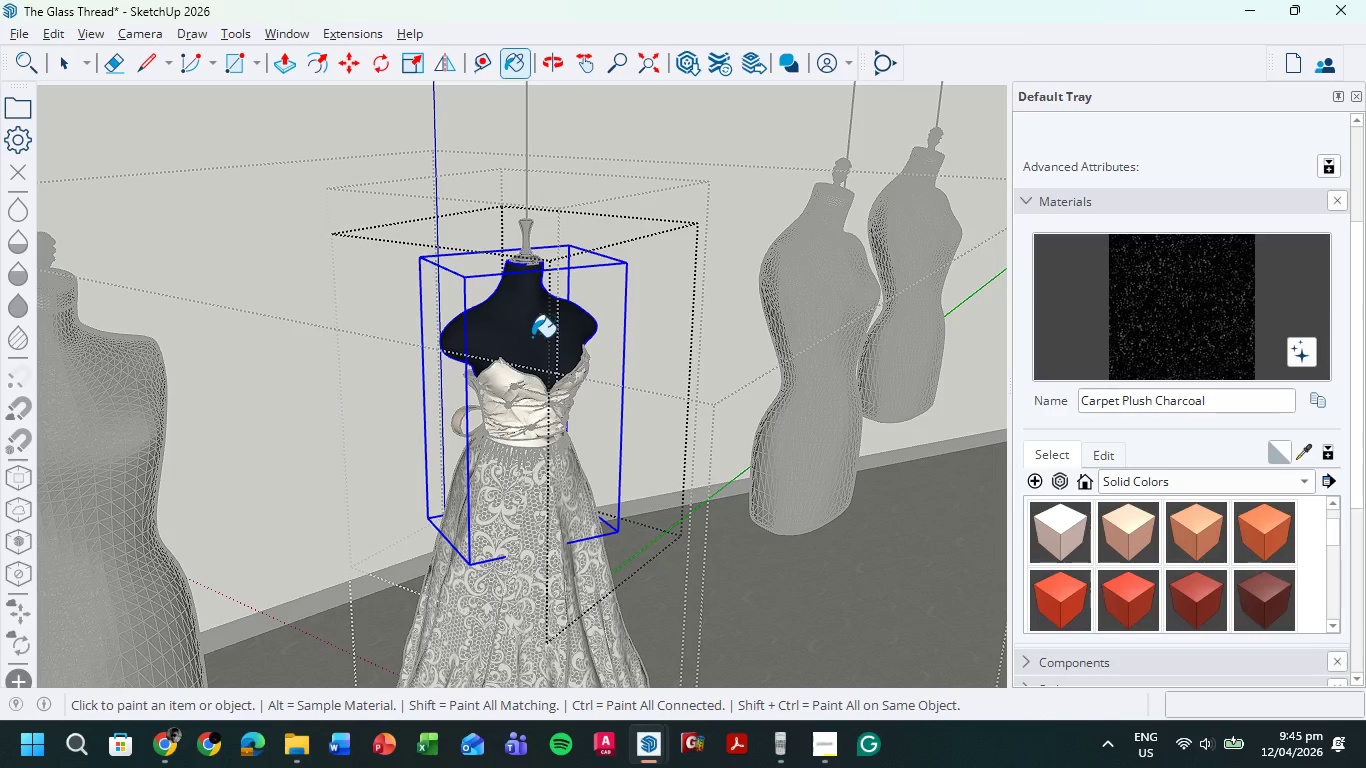 
left_click([513, 331])
 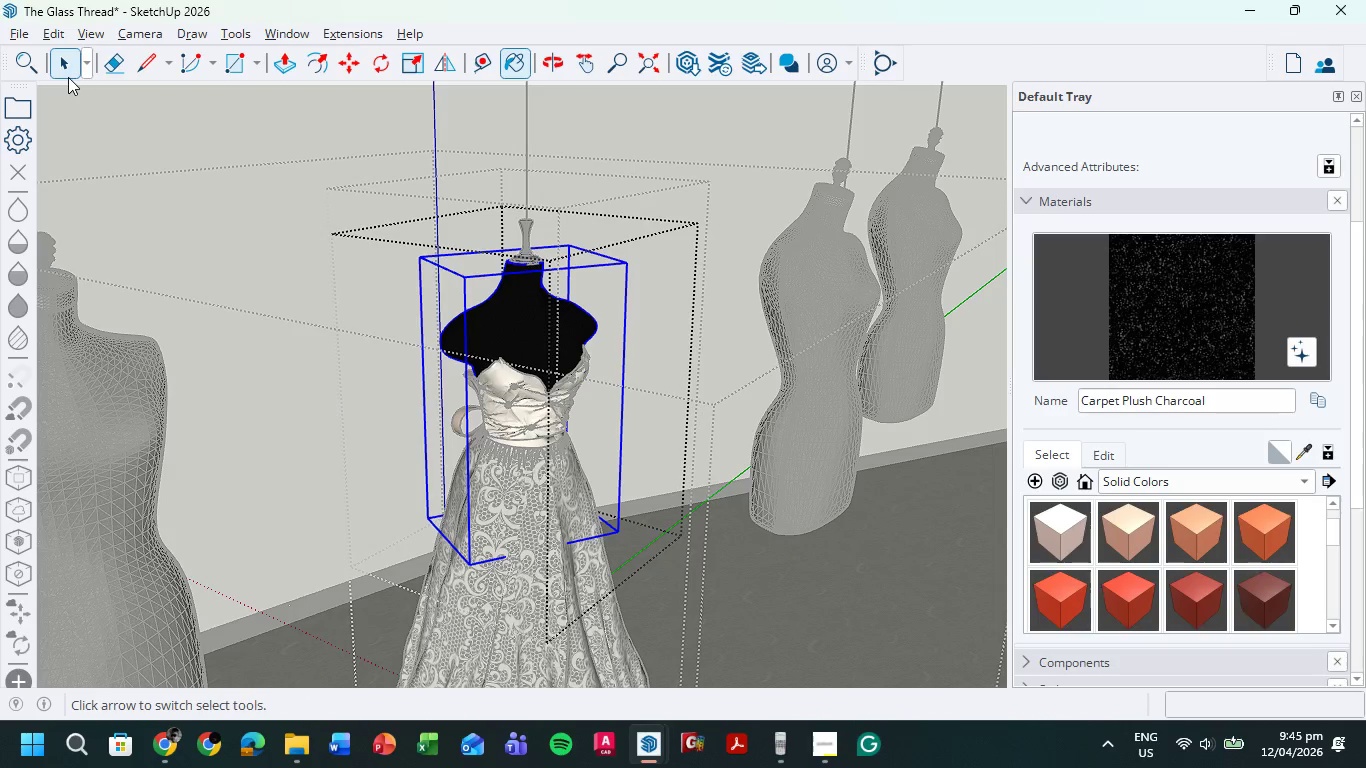 
double_click([216, 195])
 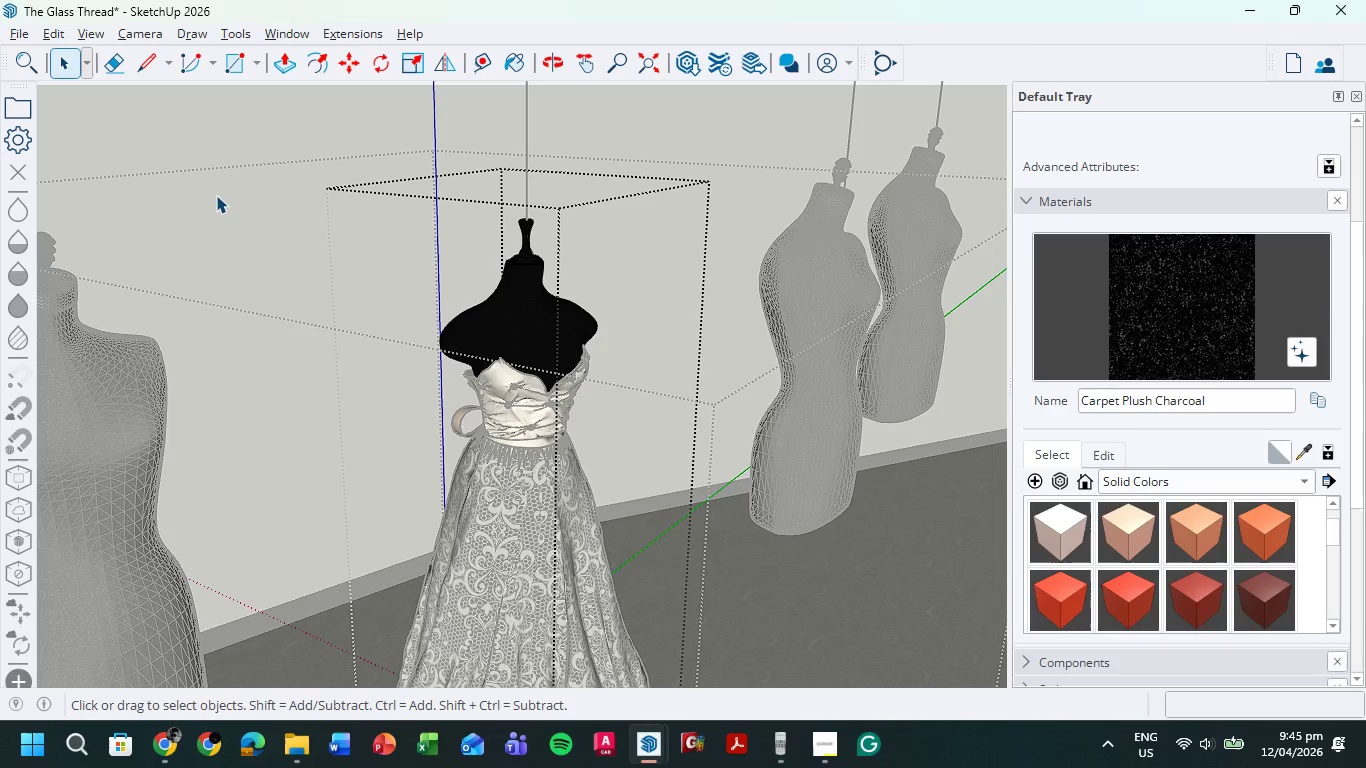 
triple_click([216, 195])
 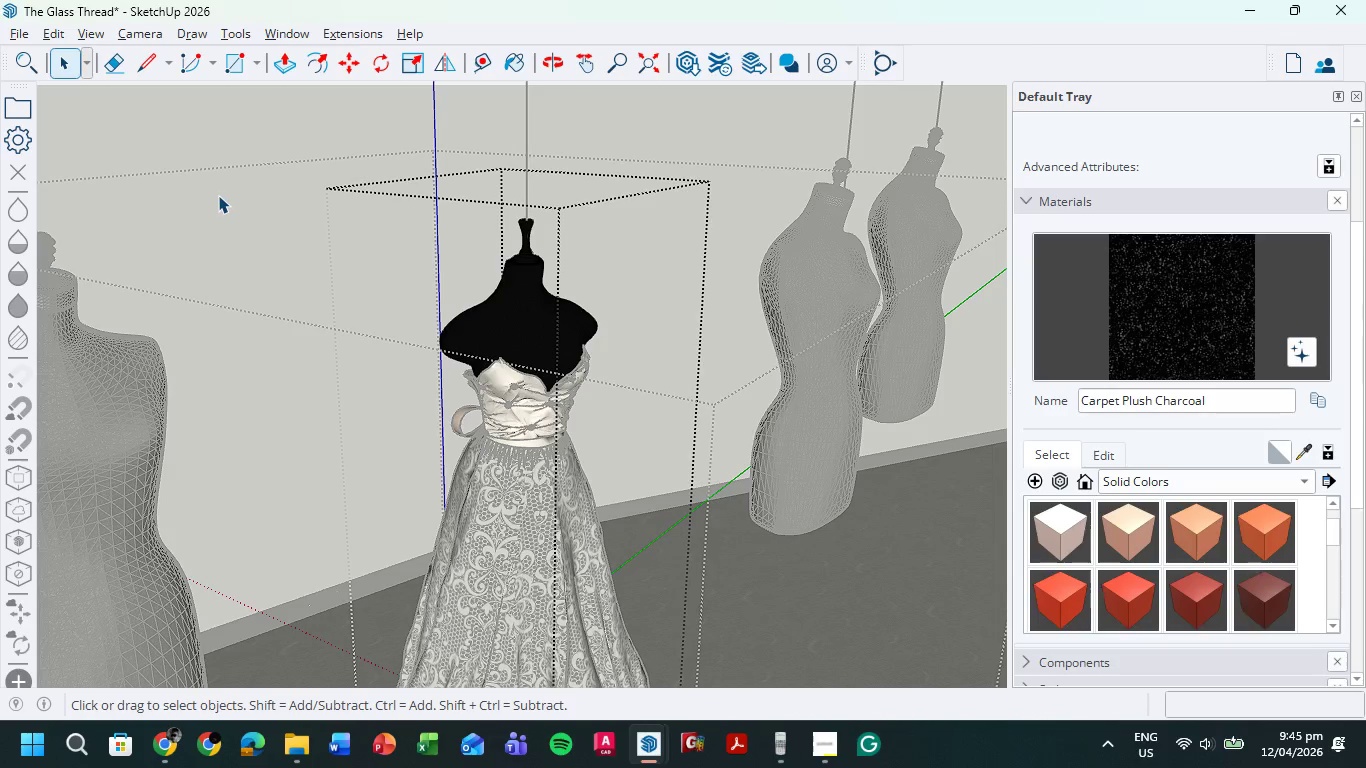 
triple_click([218, 196])
 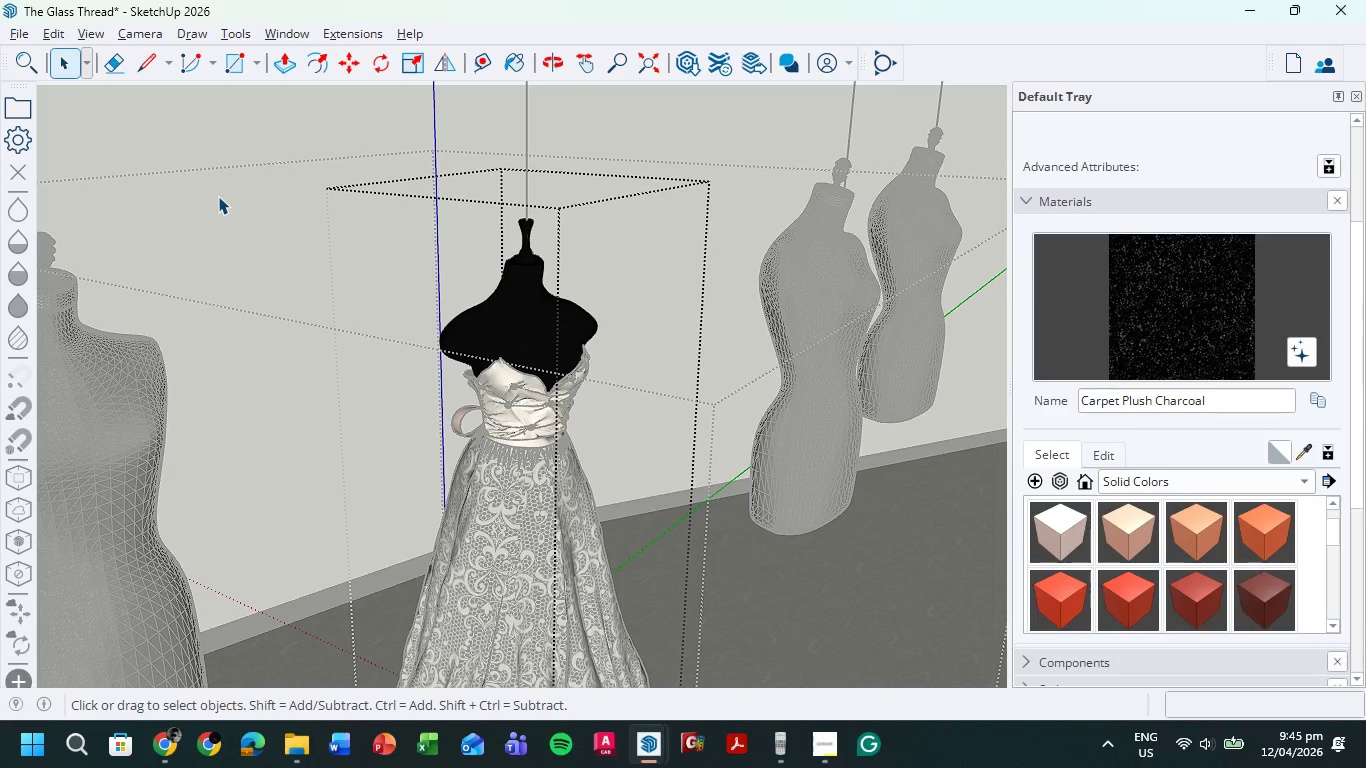 
triple_click([218, 196])
 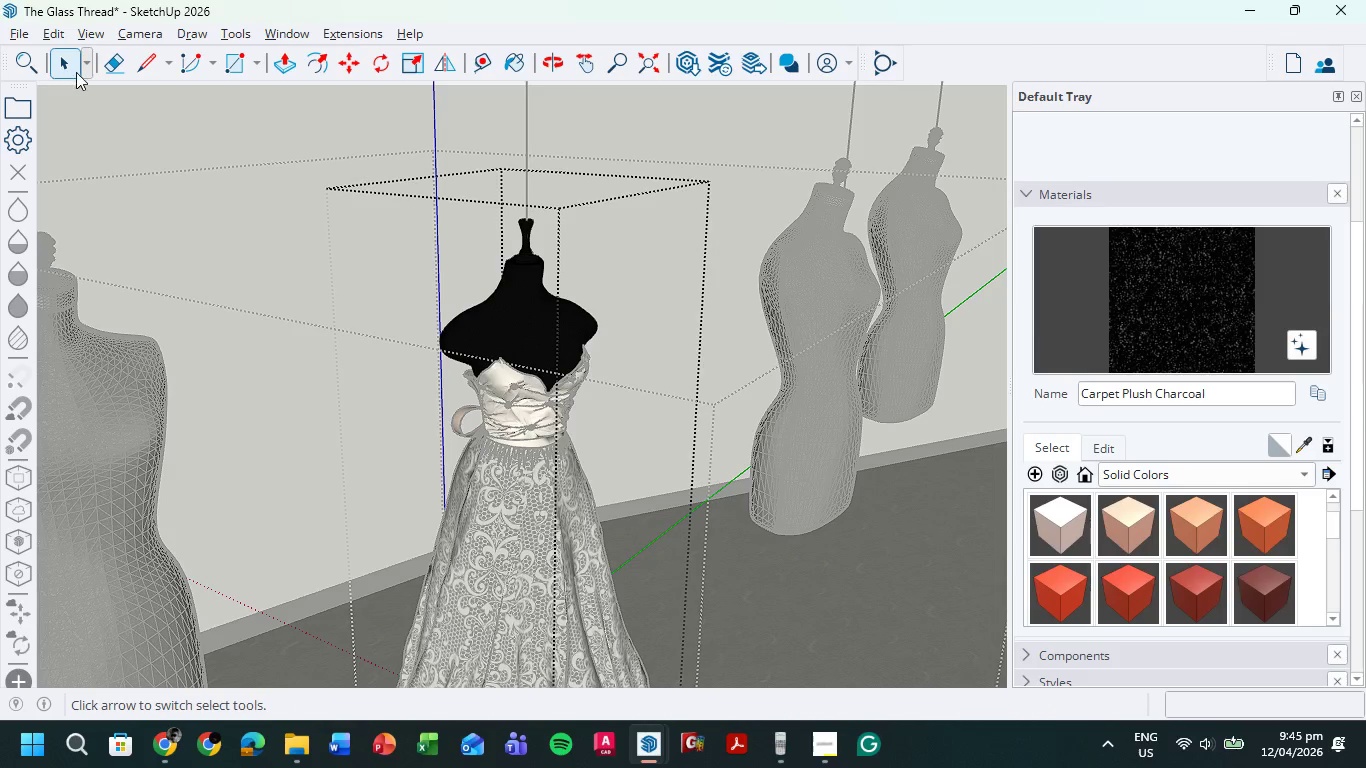 
double_click([220, 190])
 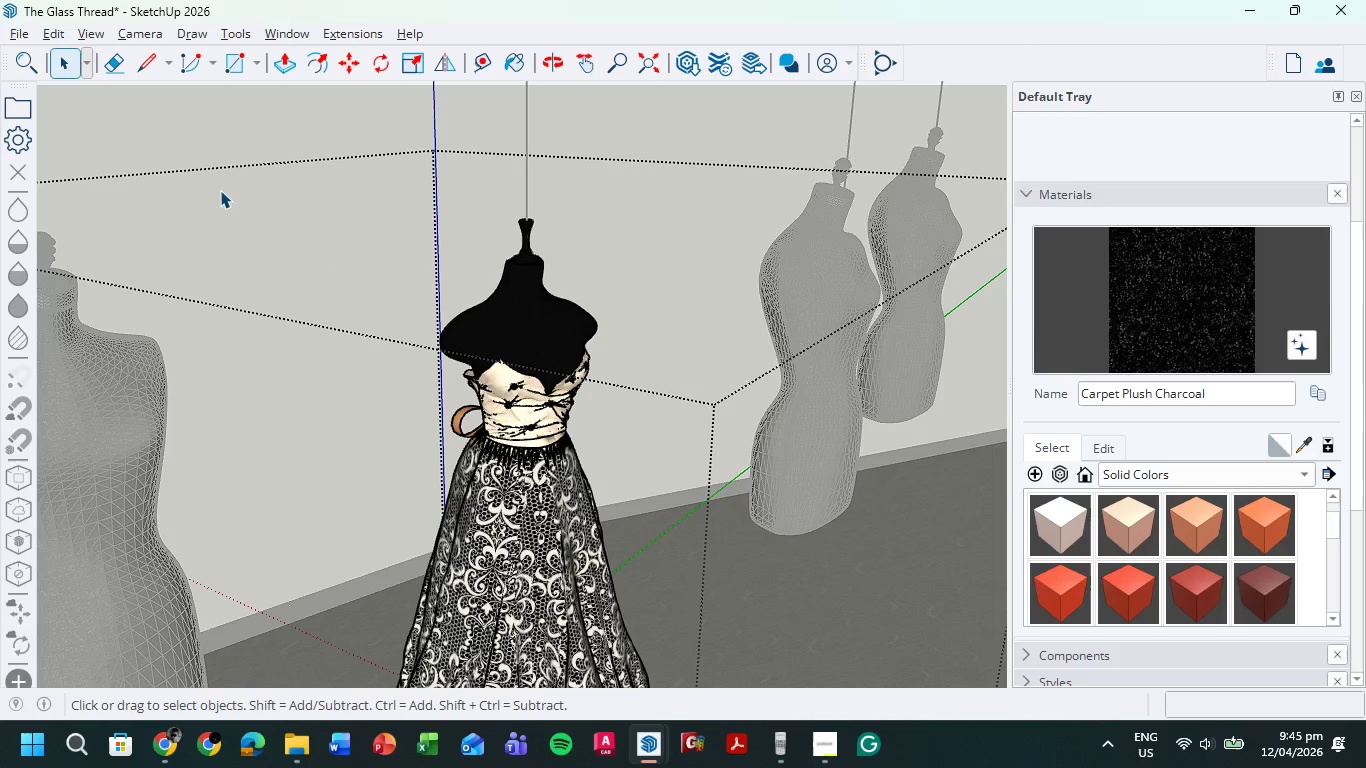 
triple_click([220, 190])
 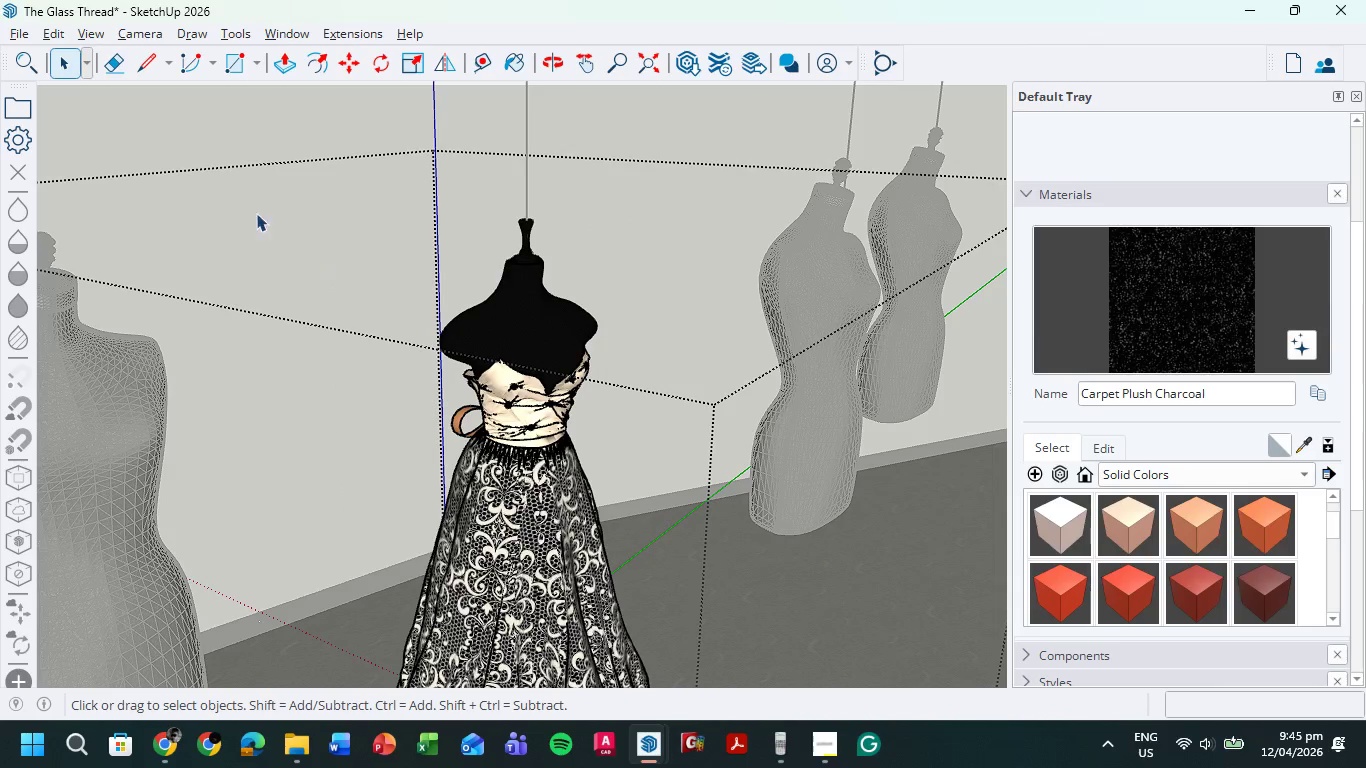 
triple_click([246, 233])
 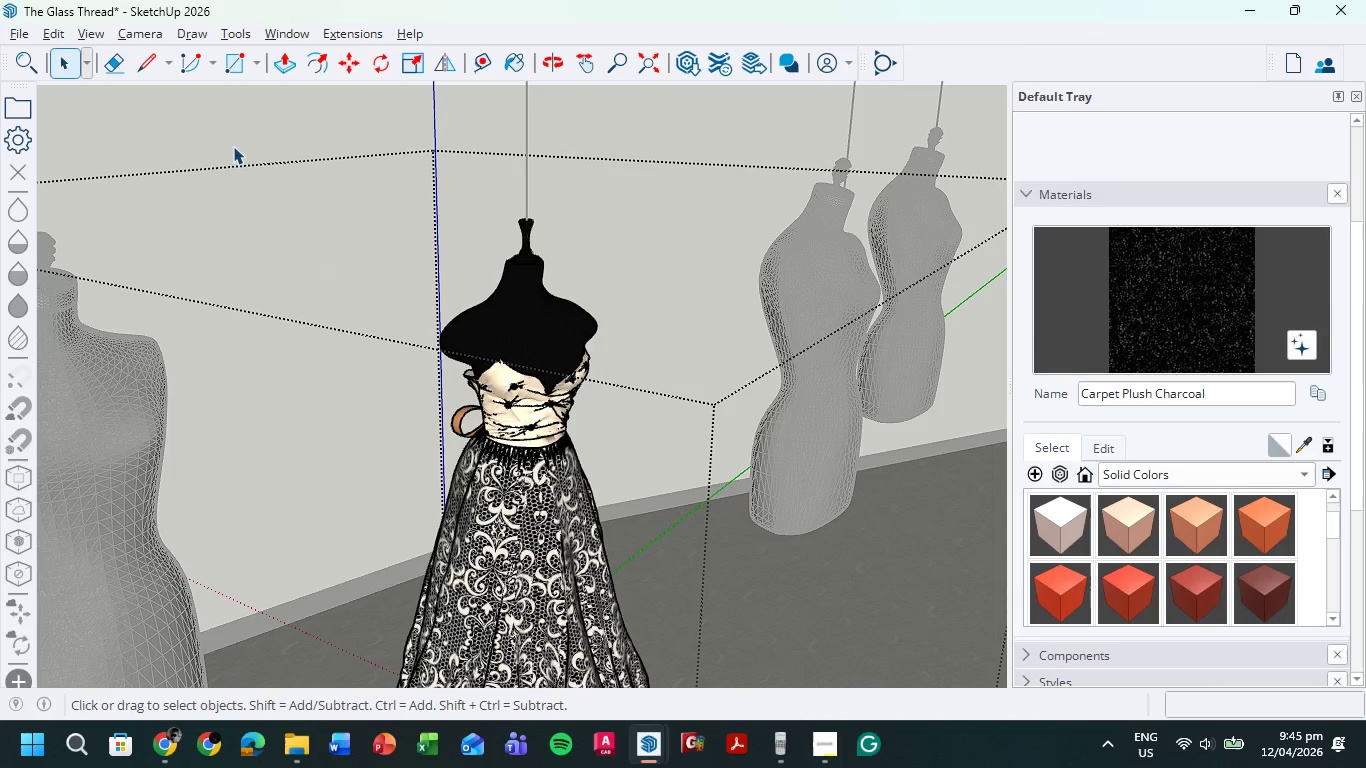 
triple_click([233, 145])
 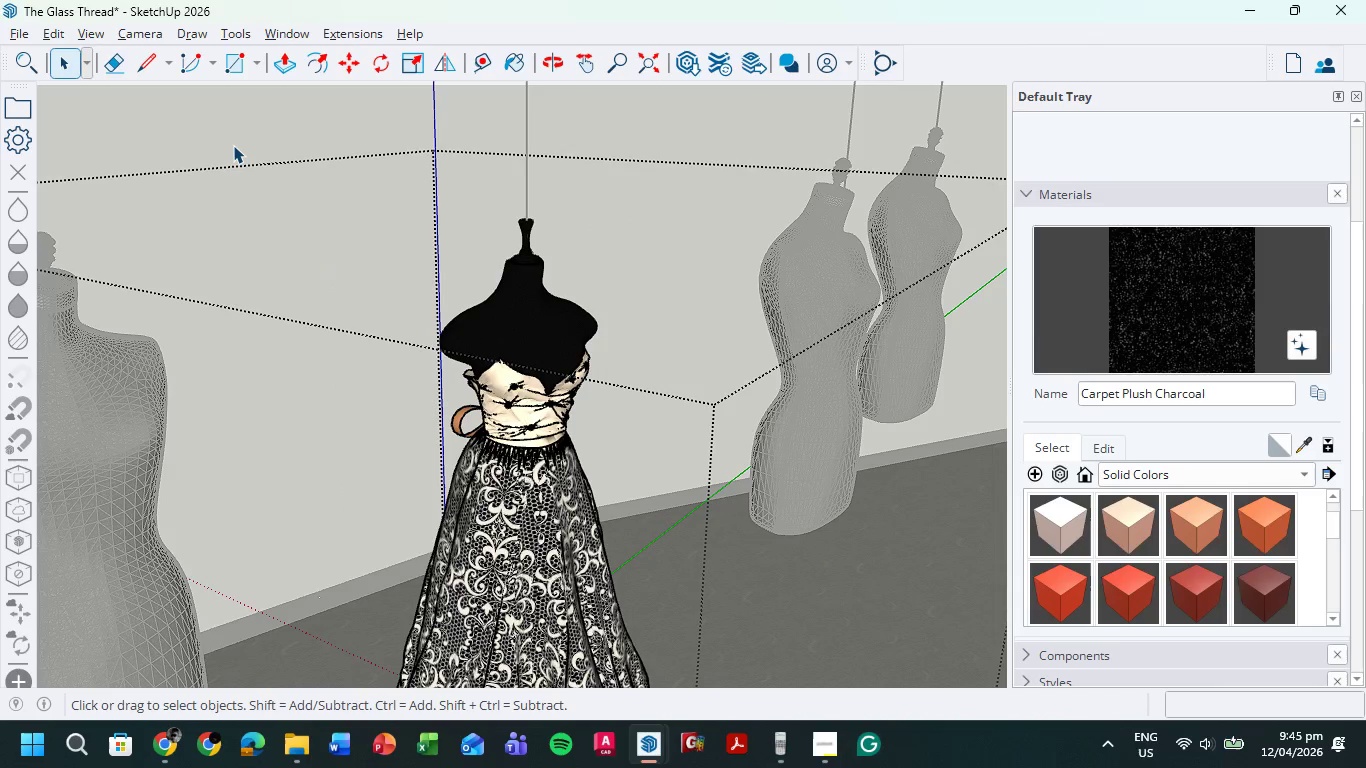 
triple_click([233, 145])
 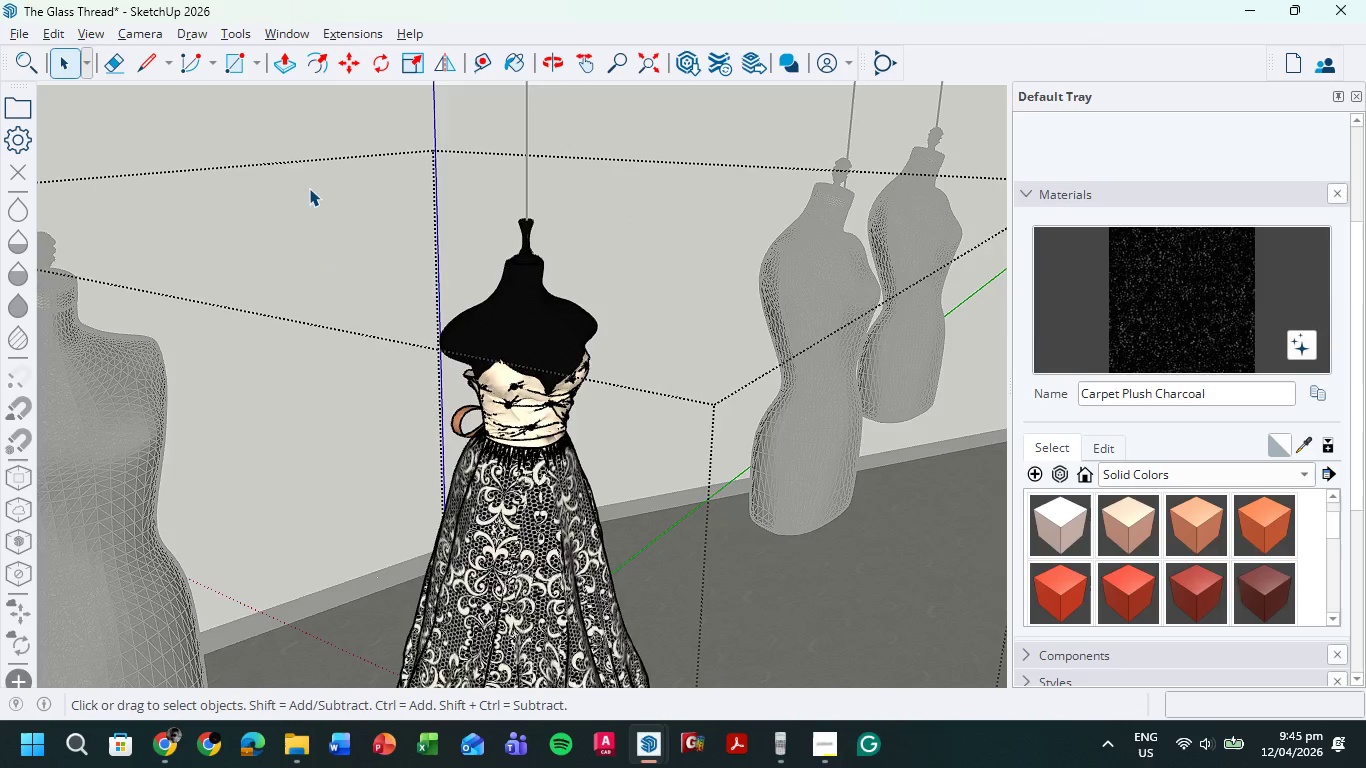 
key(Escape)
 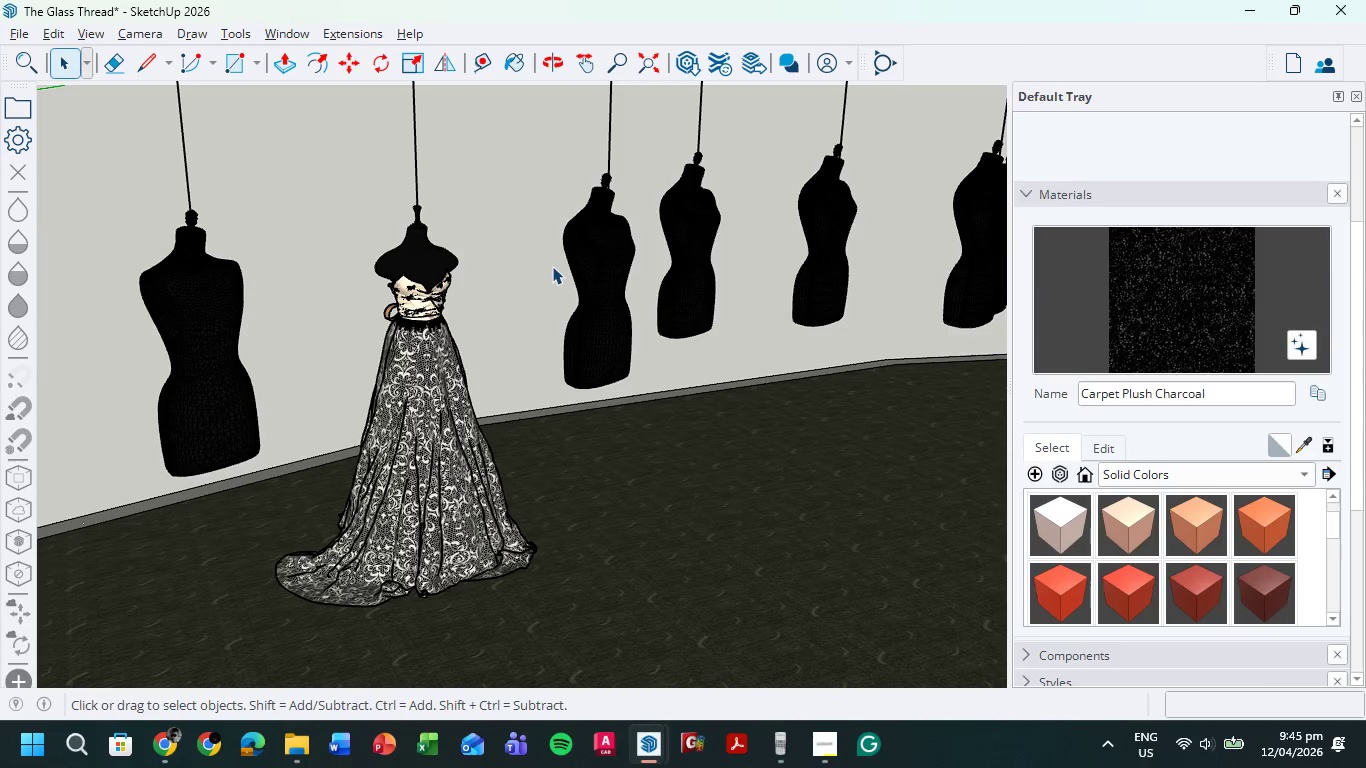 
scroll: coordinate [554, 280], scroll_direction: down, amount: 15.0
 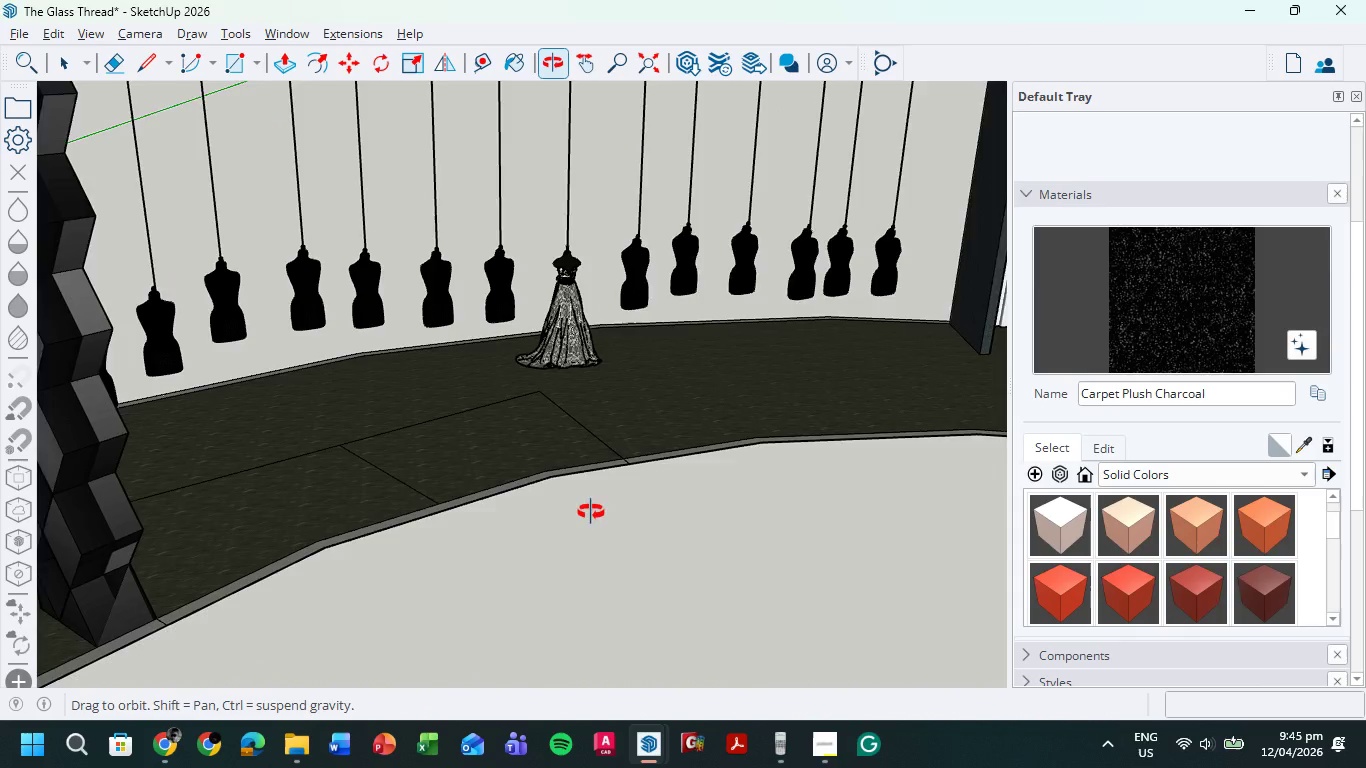 
scroll: coordinate [616, 297], scroll_direction: up, amount: 15.0
 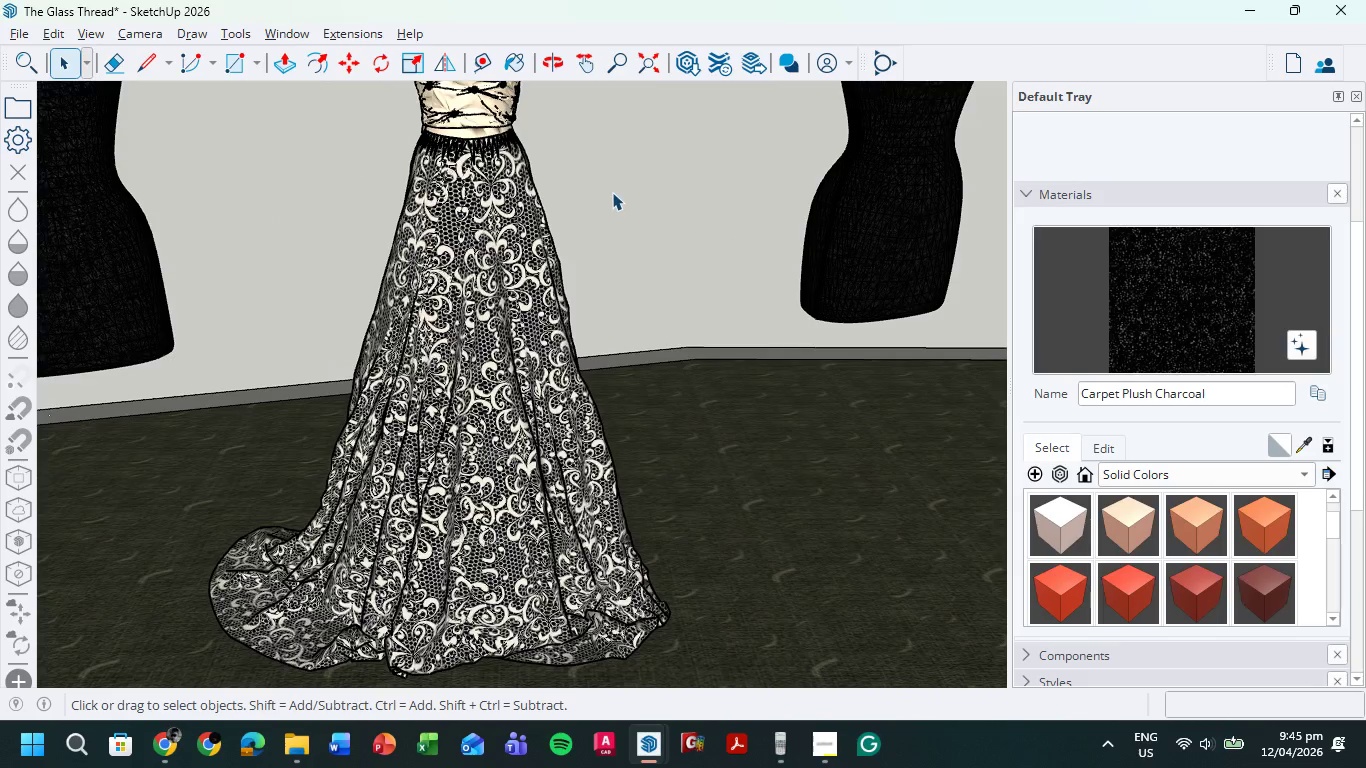 
hold_key(key=ShiftLeft, duration=0.45)
 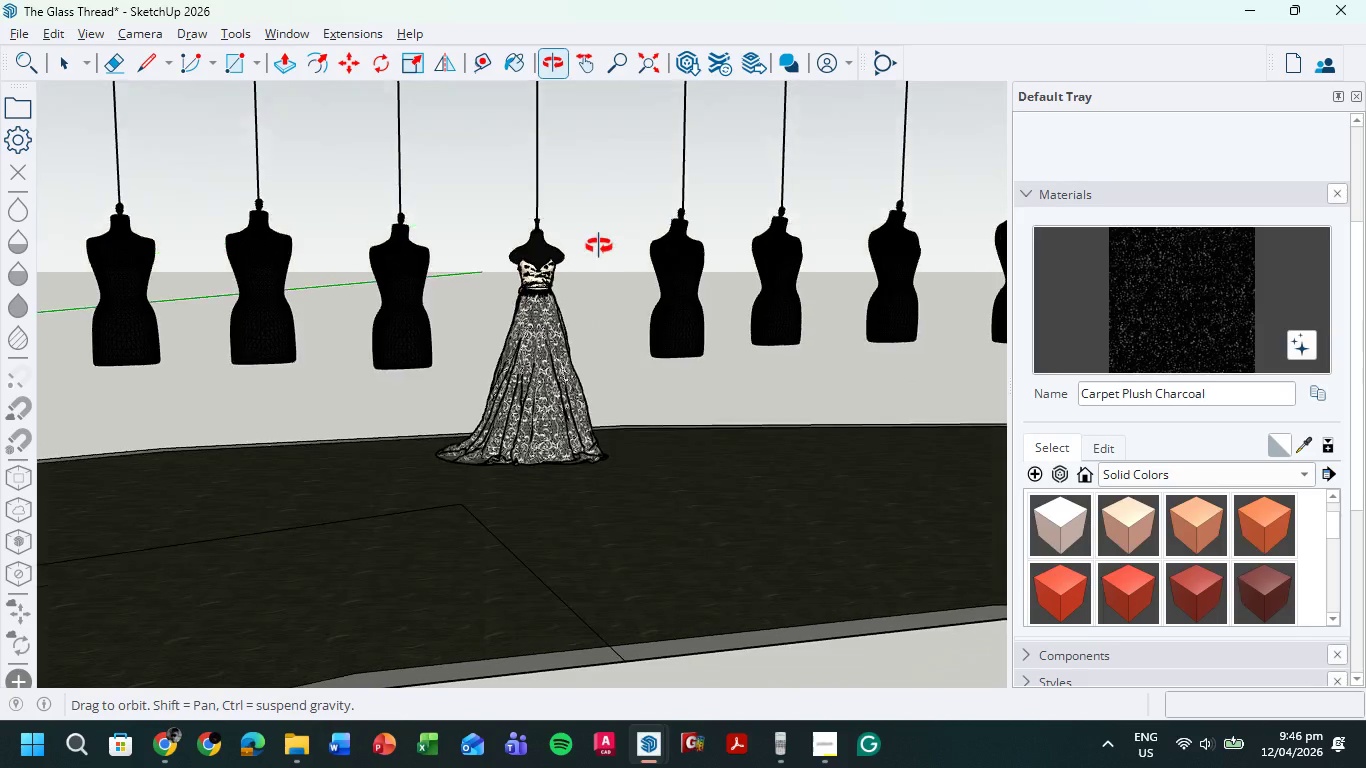 
scroll: coordinate [601, 264], scroll_direction: down, amount: 16.0
 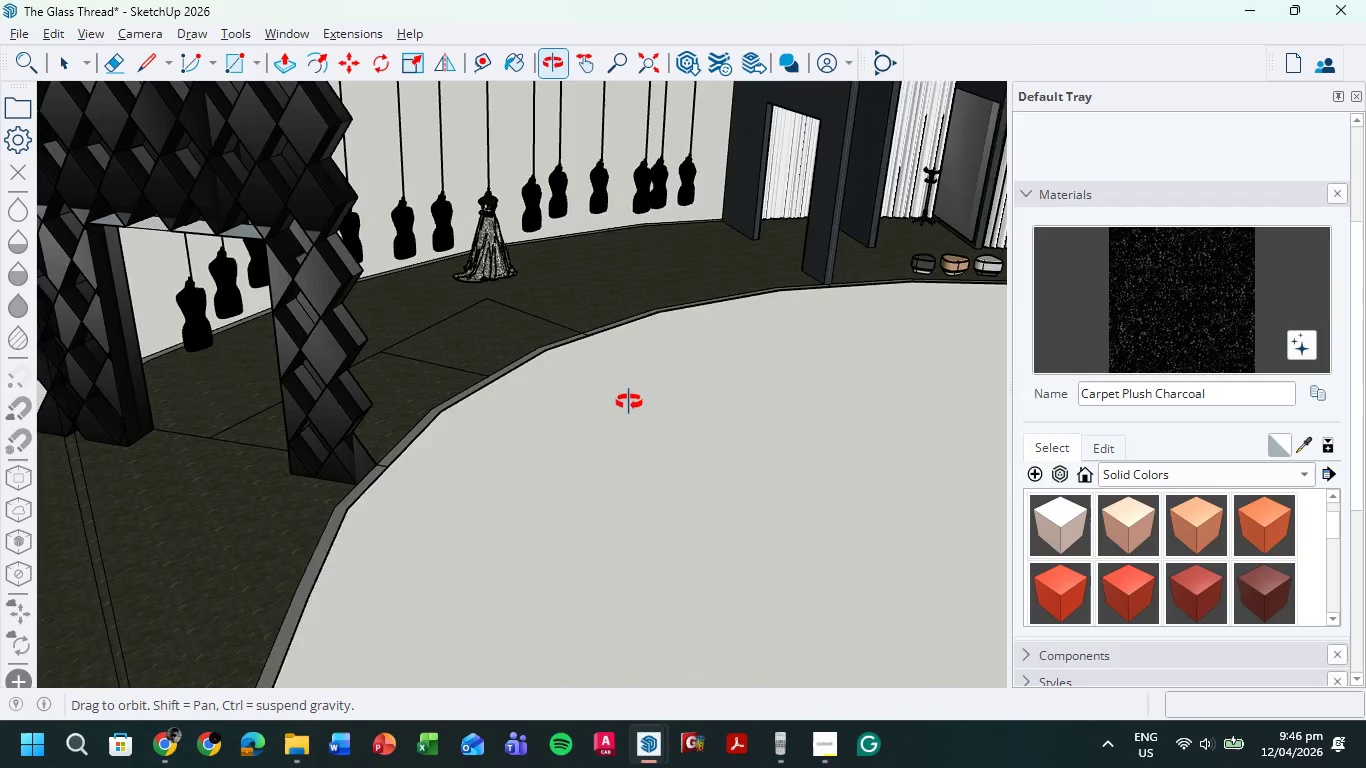 
hold_key(key=ShiftLeft, duration=0.55)
 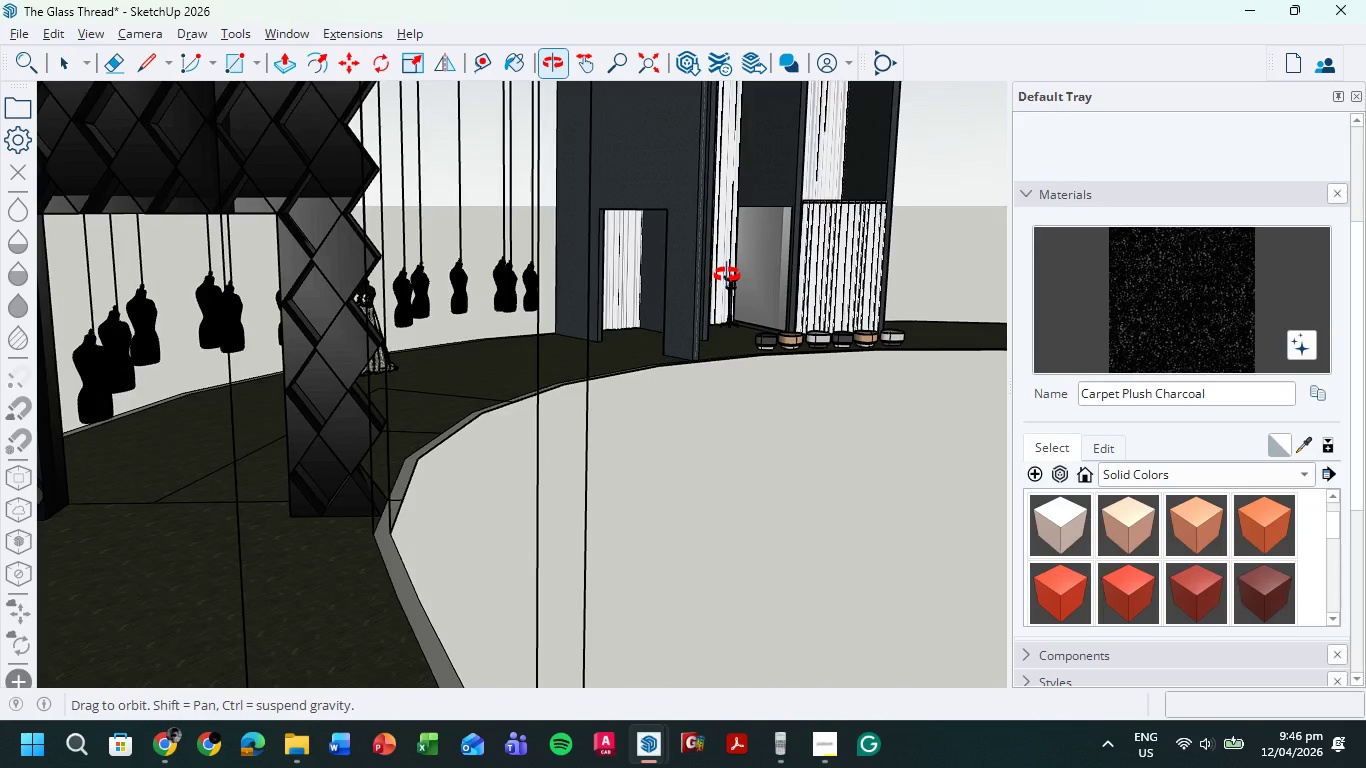 
scroll: coordinate [619, 293], scroll_direction: down, amount: 8.0
 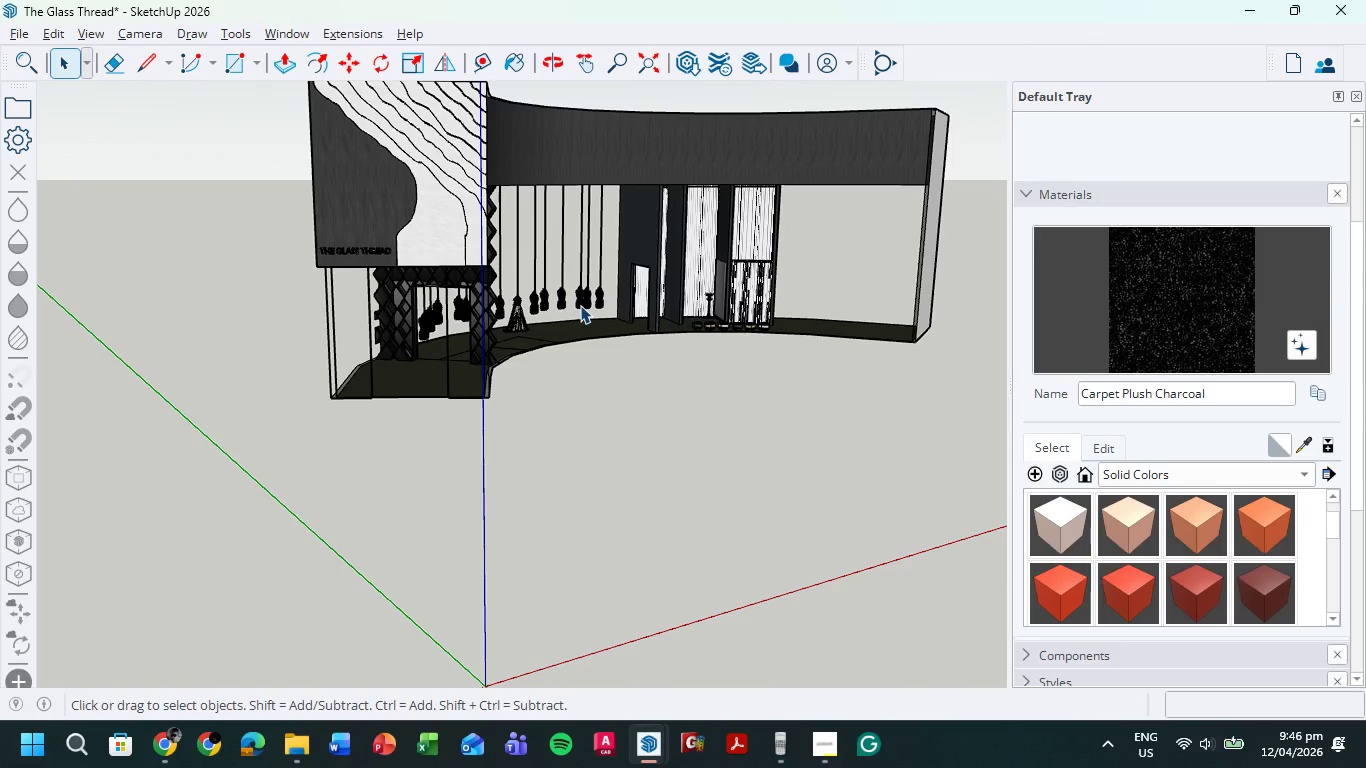 
scroll: coordinate [774, 292], scroll_direction: up, amount: 8.0
 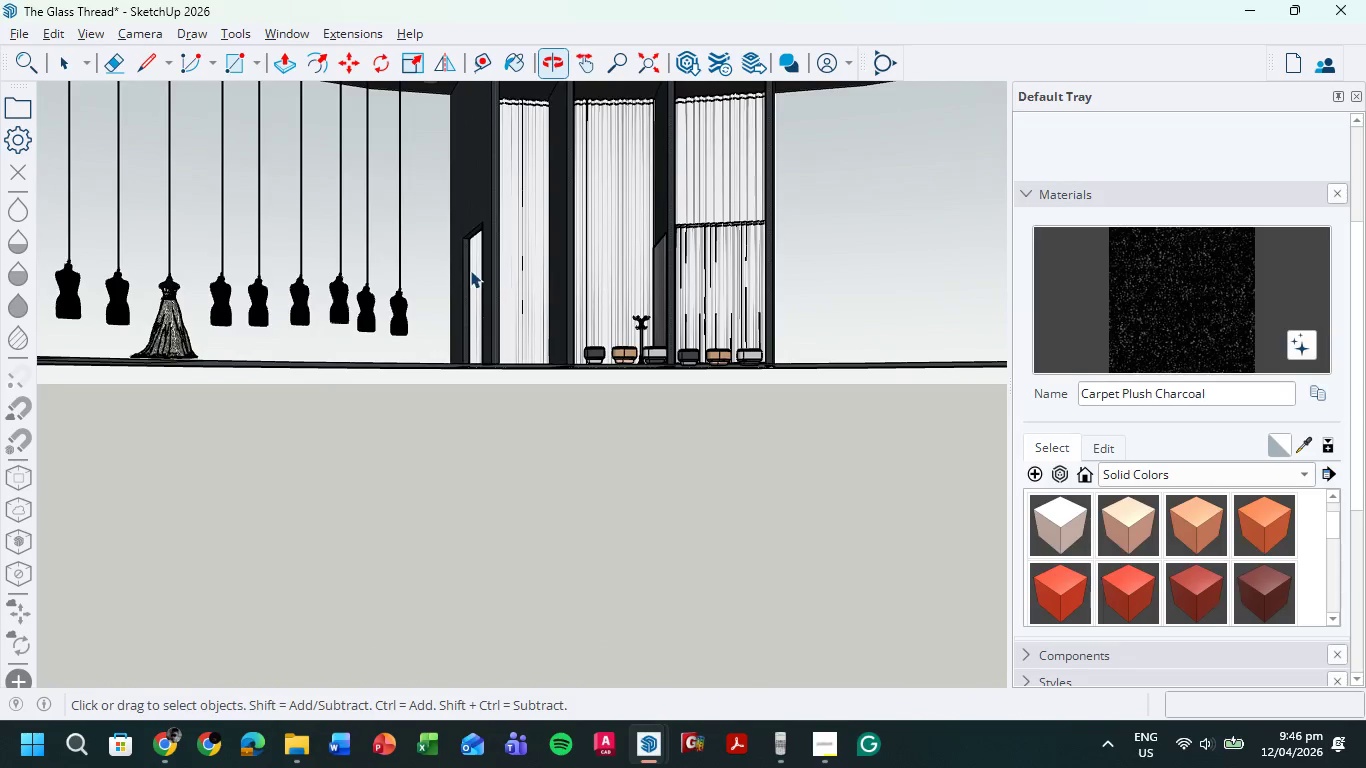 
hold_key(key=ShiftLeft, duration=0.5)
 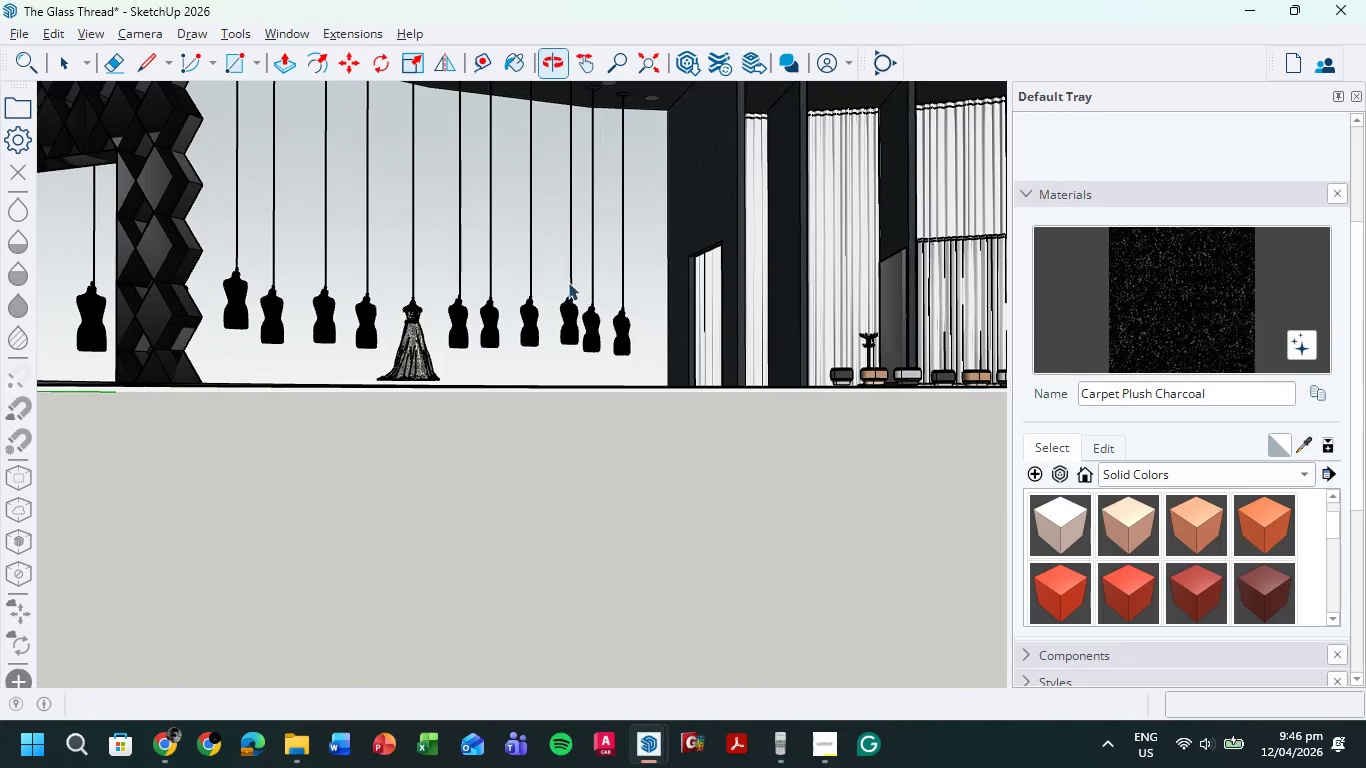 
scroll: coordinate [424, 314], scroll_direction: up, amount: 5.0
 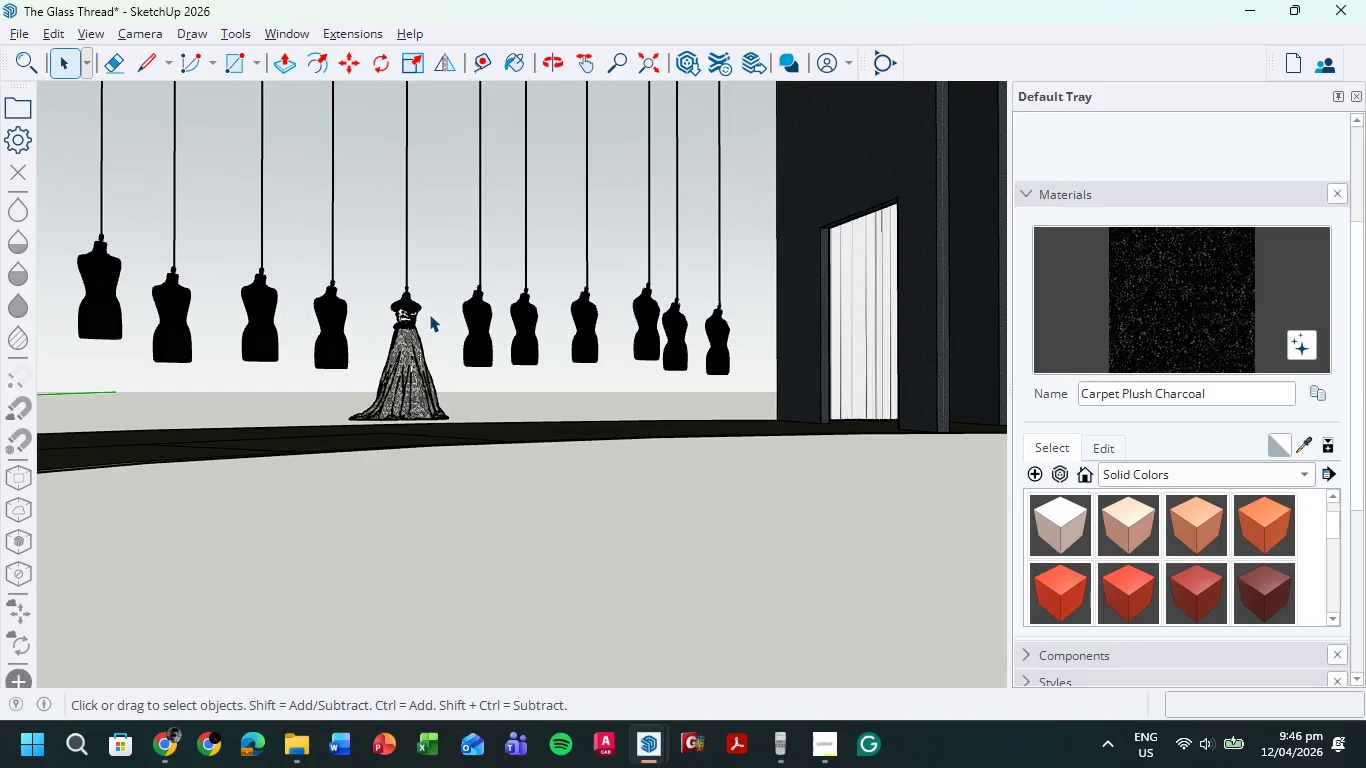 
scroll: coordinate [435, 328], scroll_direction: none, amount: 0.0
 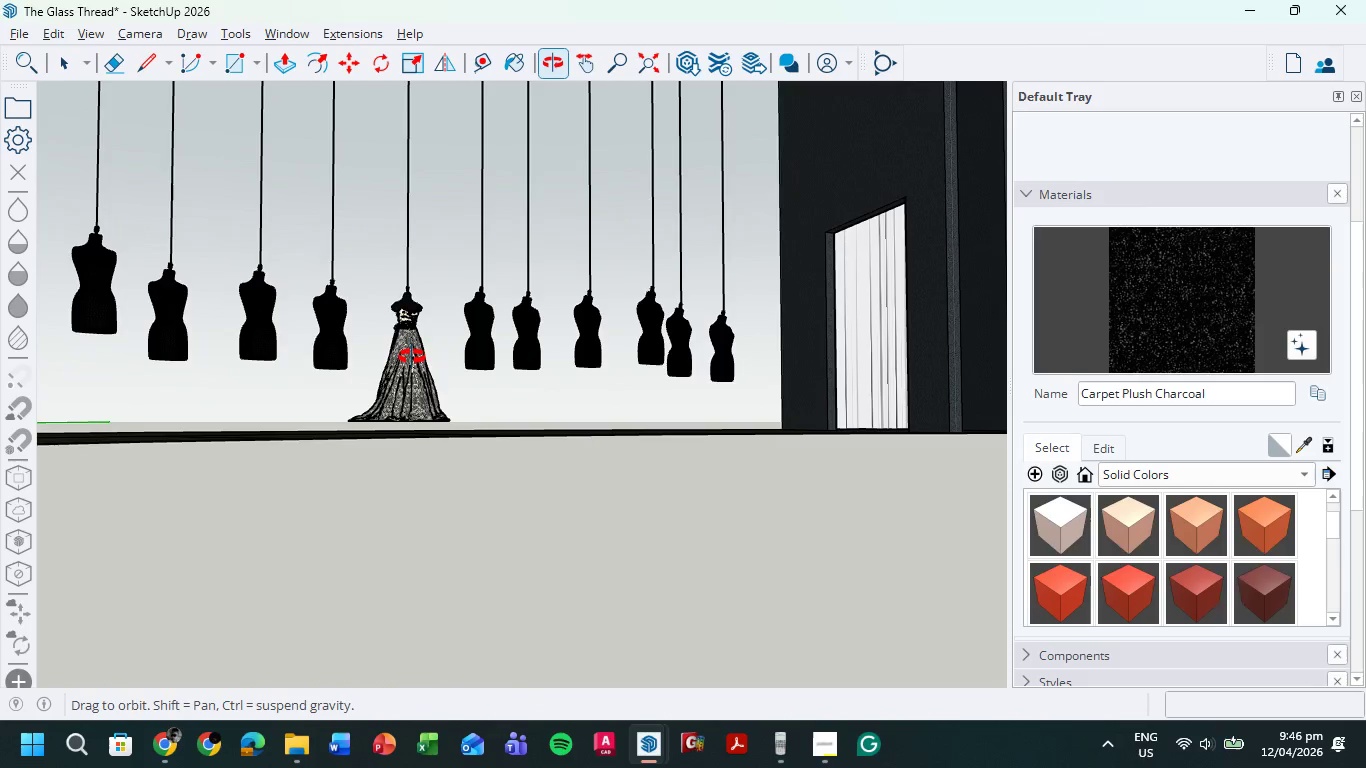 
key(M)
 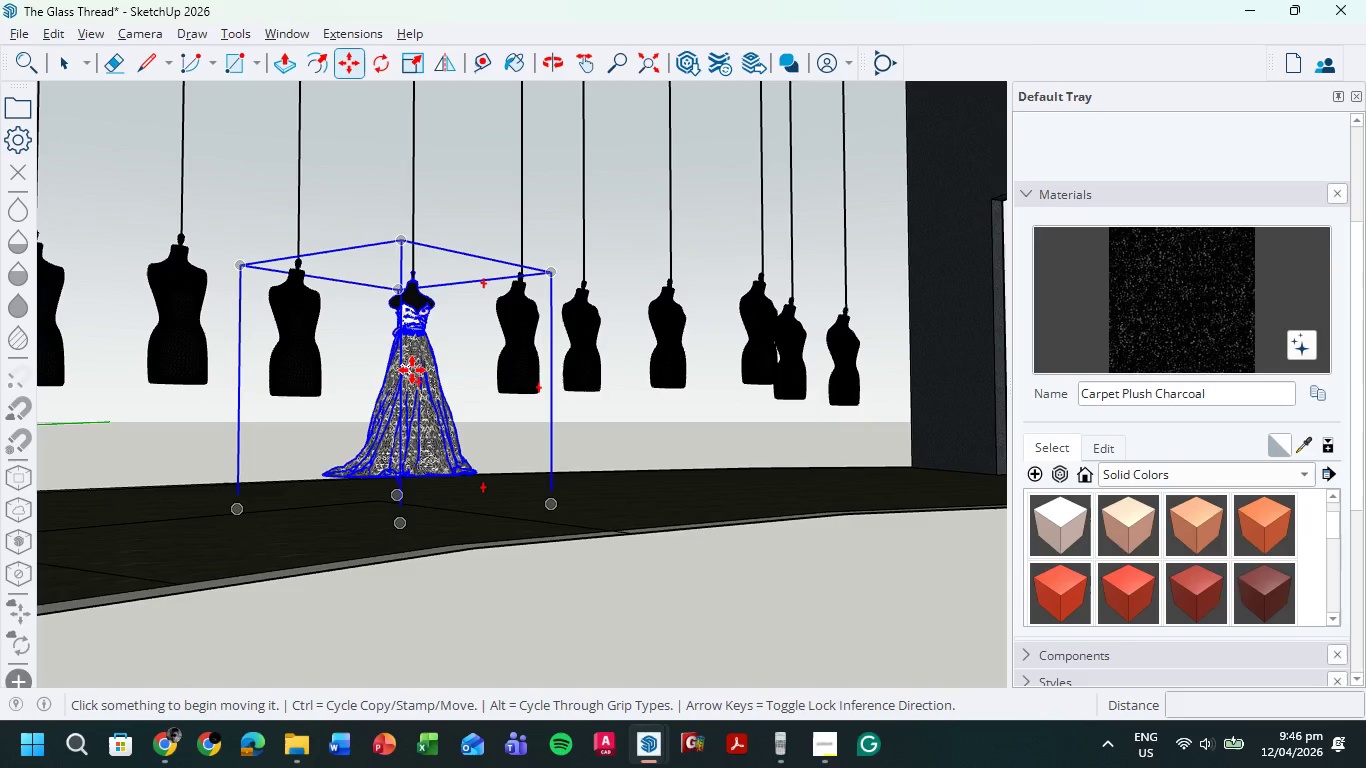 
scroll: coordinate [400, 321], scroll_direction: up, amount: 4.0
 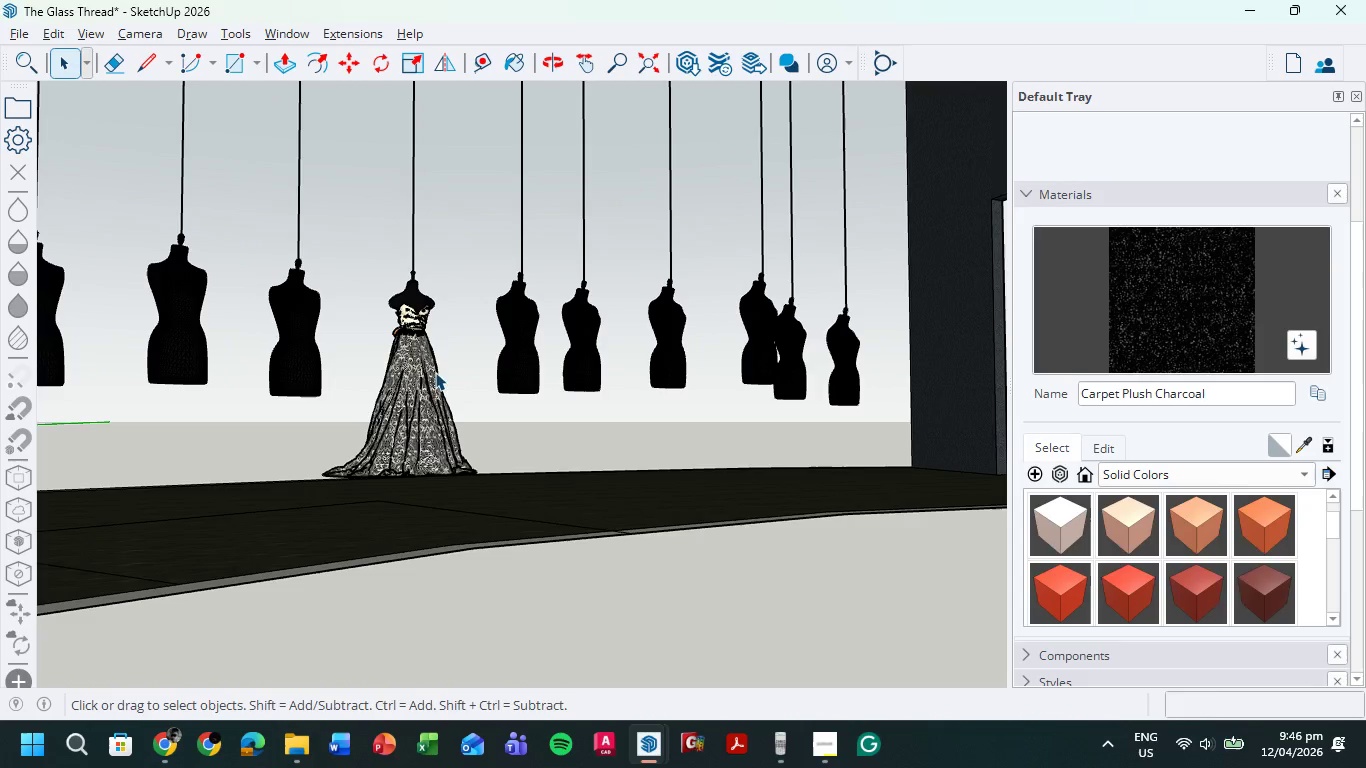 
left_click([416, 369])
 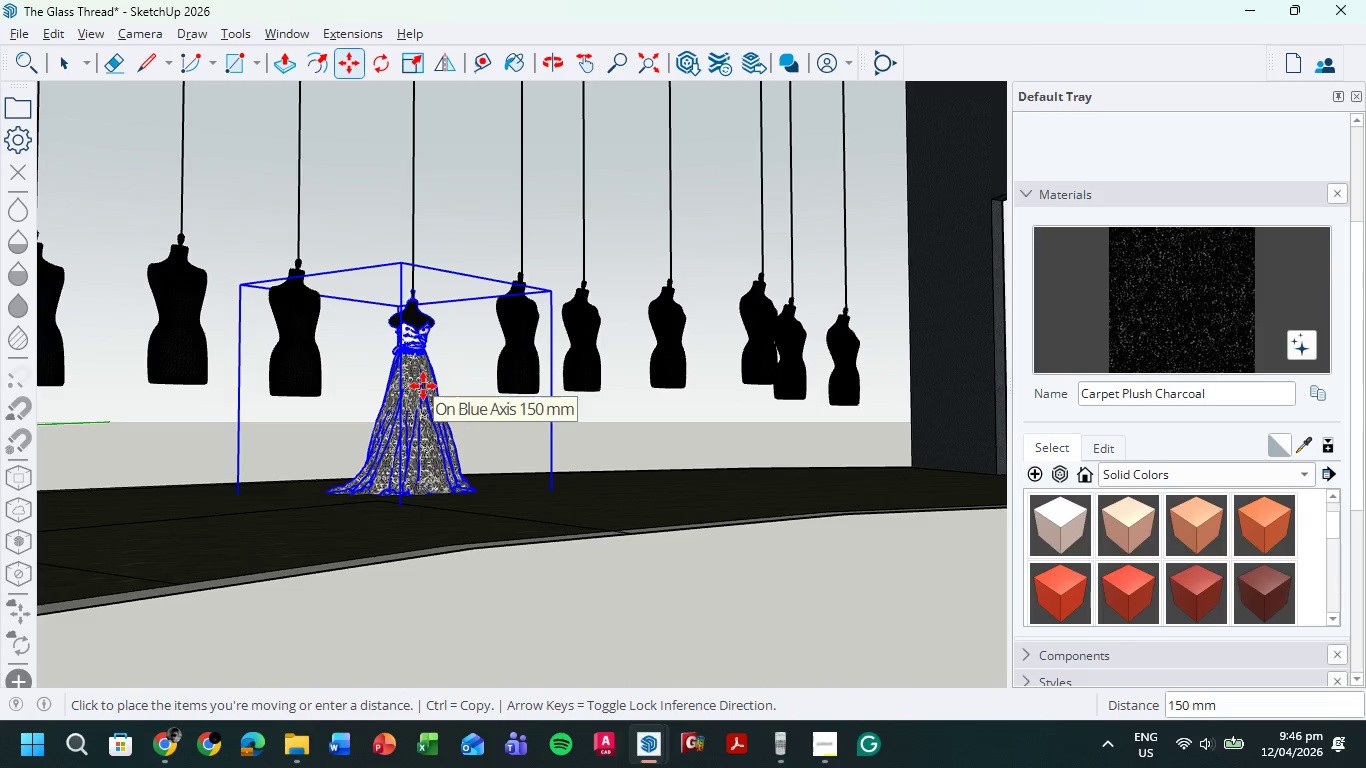 
wait(5.2)
 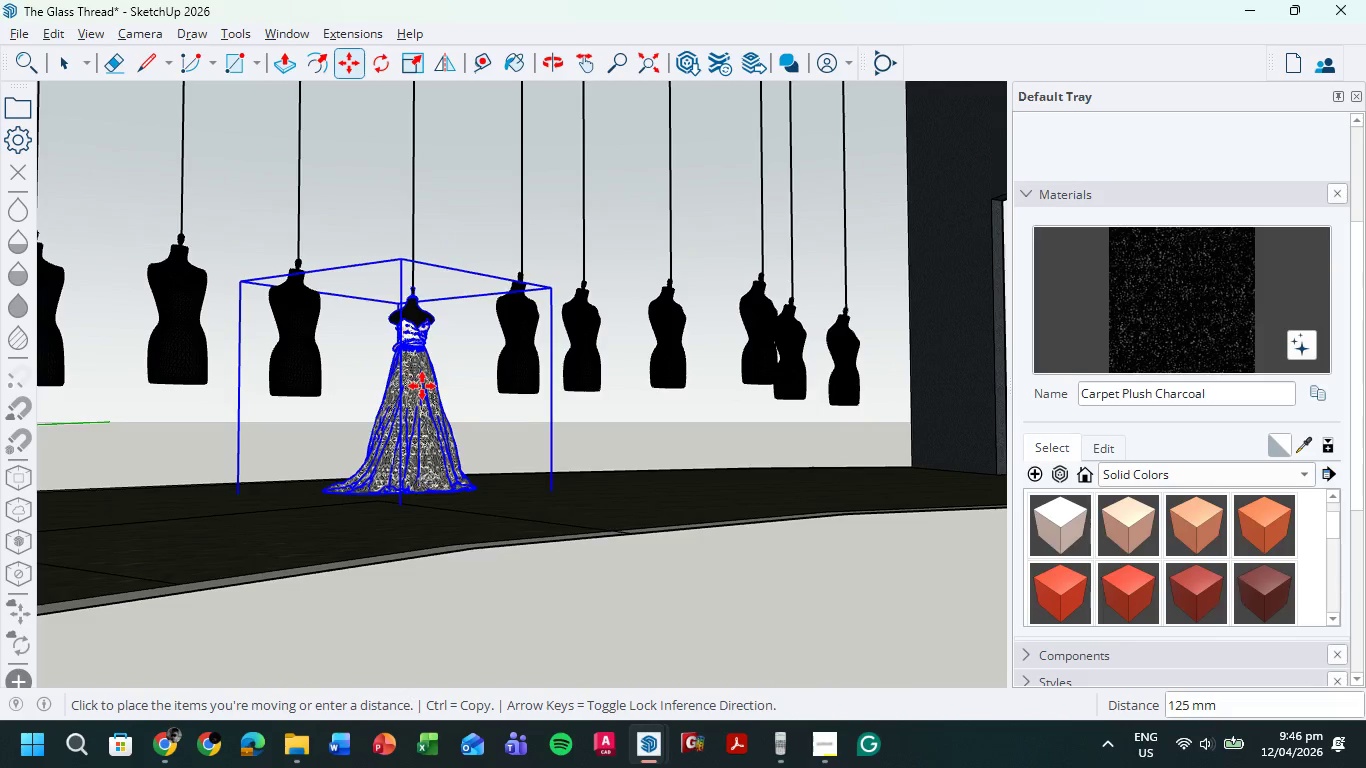 
left_click([423, 382])
 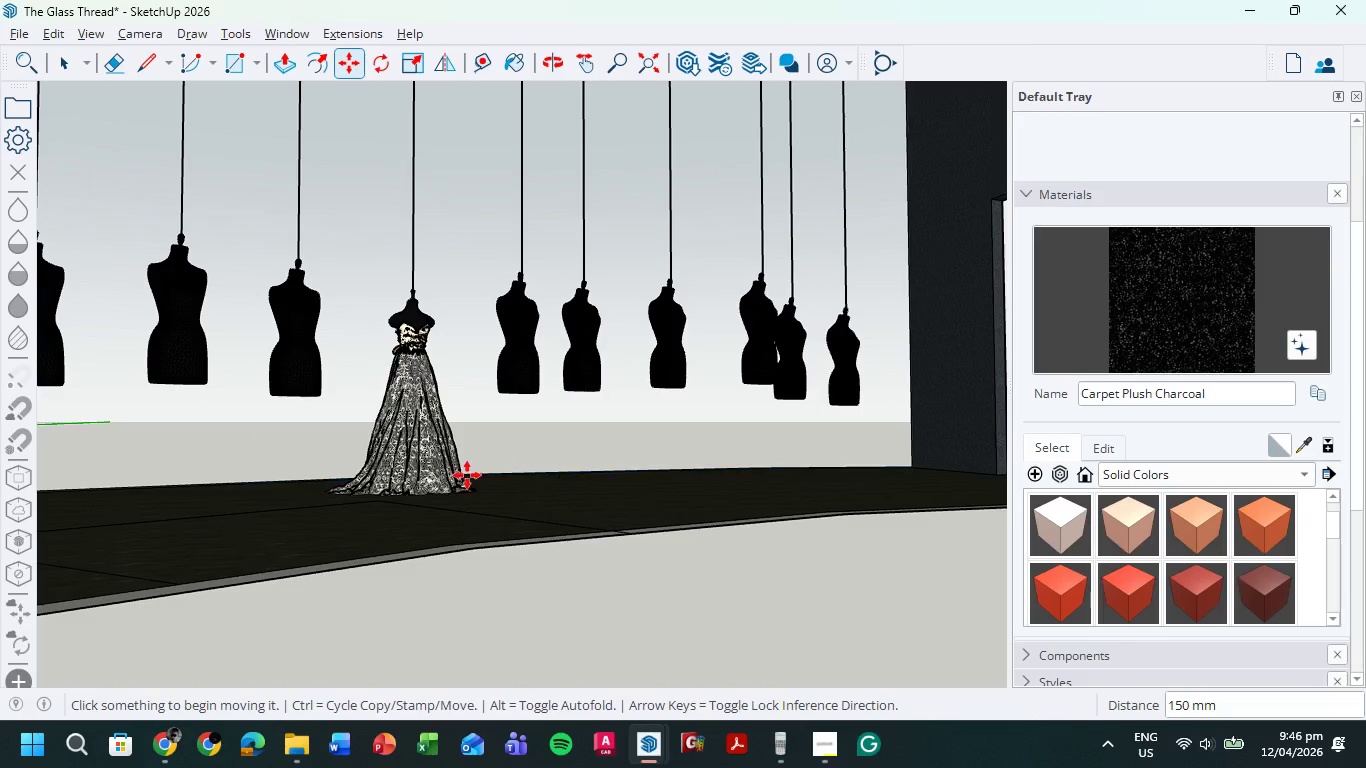 
scroll: coordinate [455, 479], scroll_direction: up, amount: 5.0
 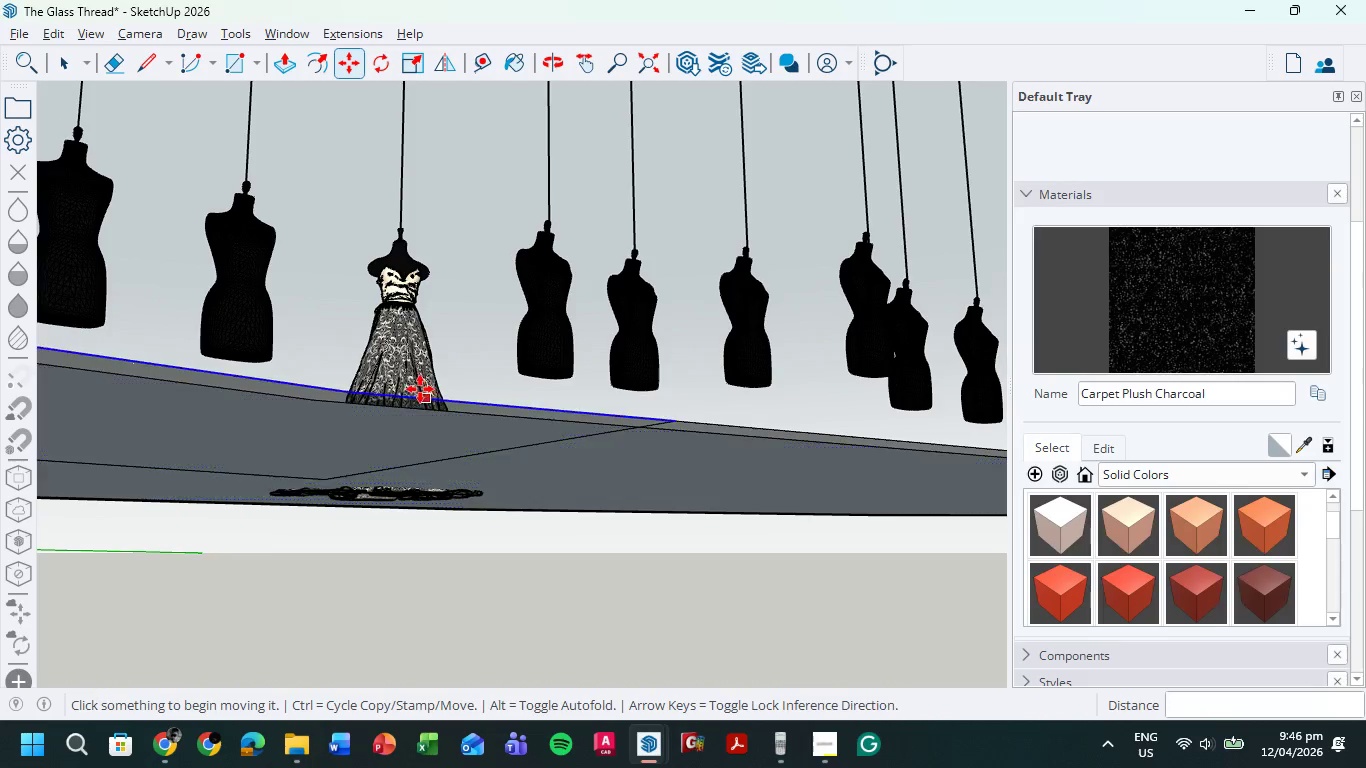 
left_click([400, 370])
 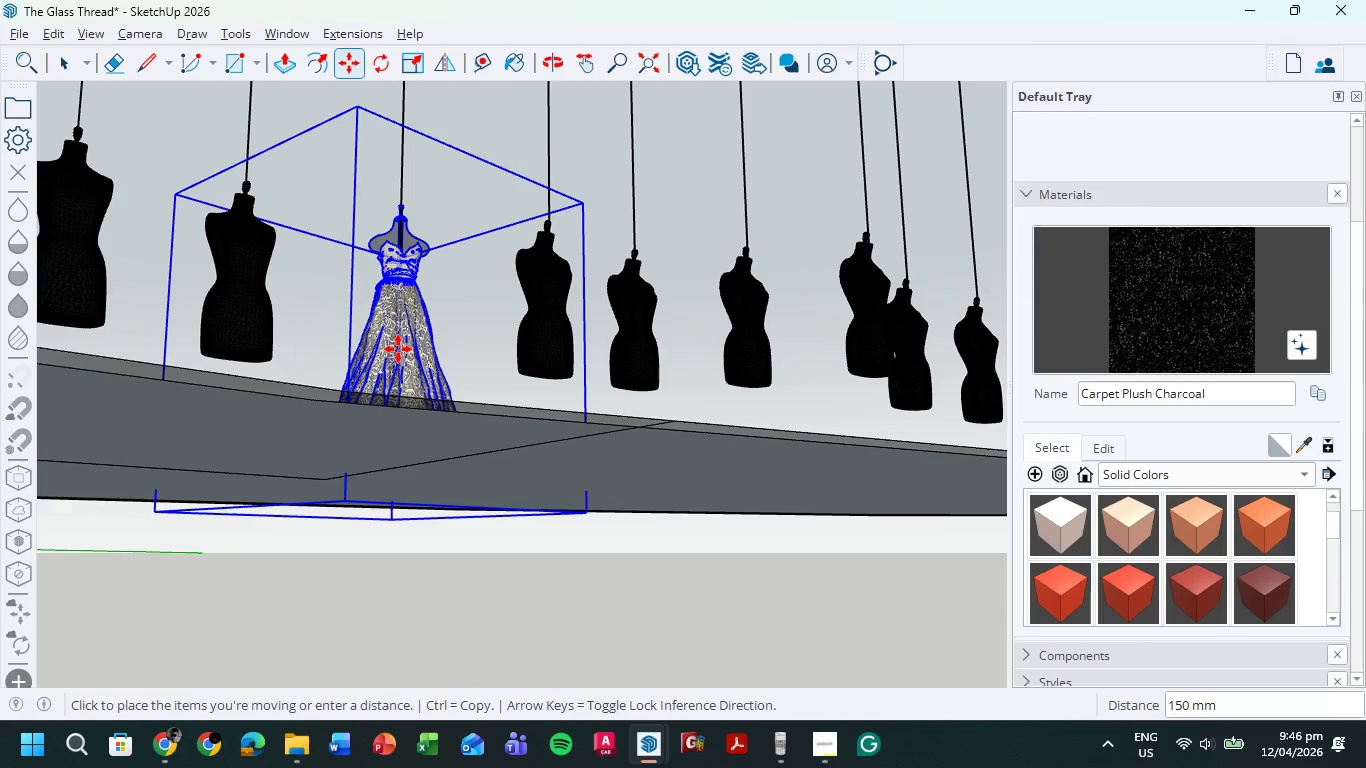 
wait(6.58)
 